 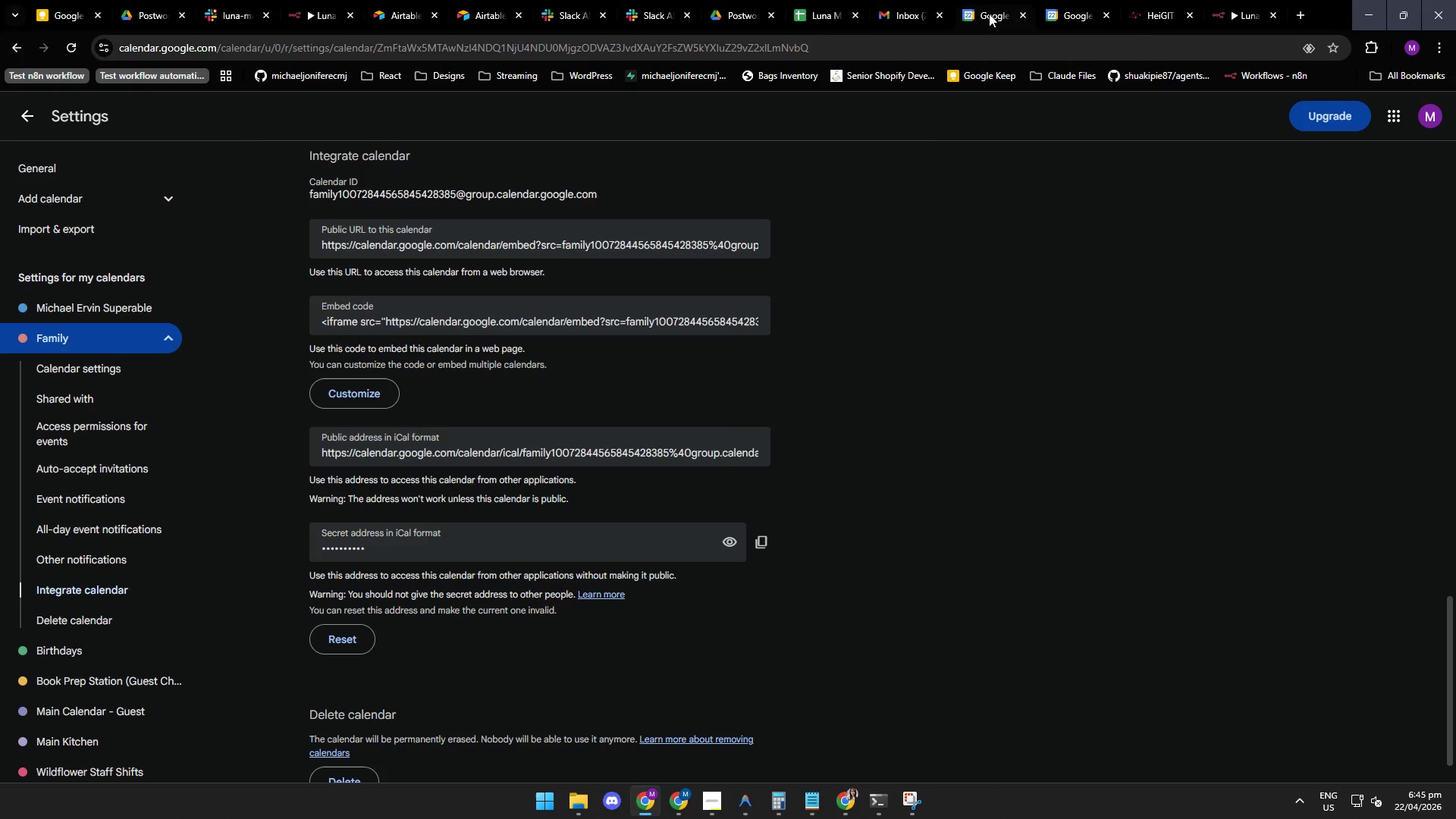 
left_click([1071, 16])
 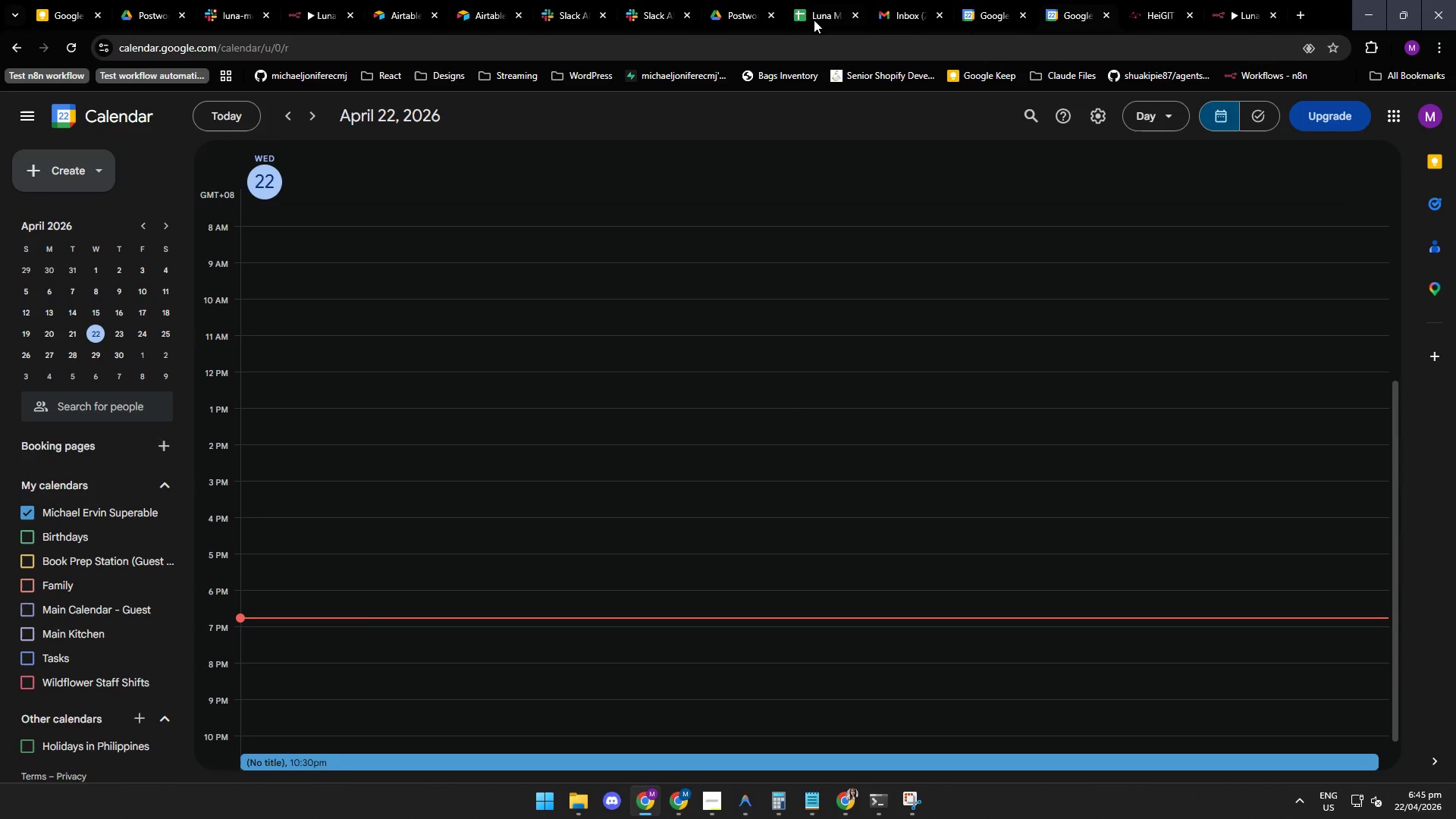 
wait(7.3)
 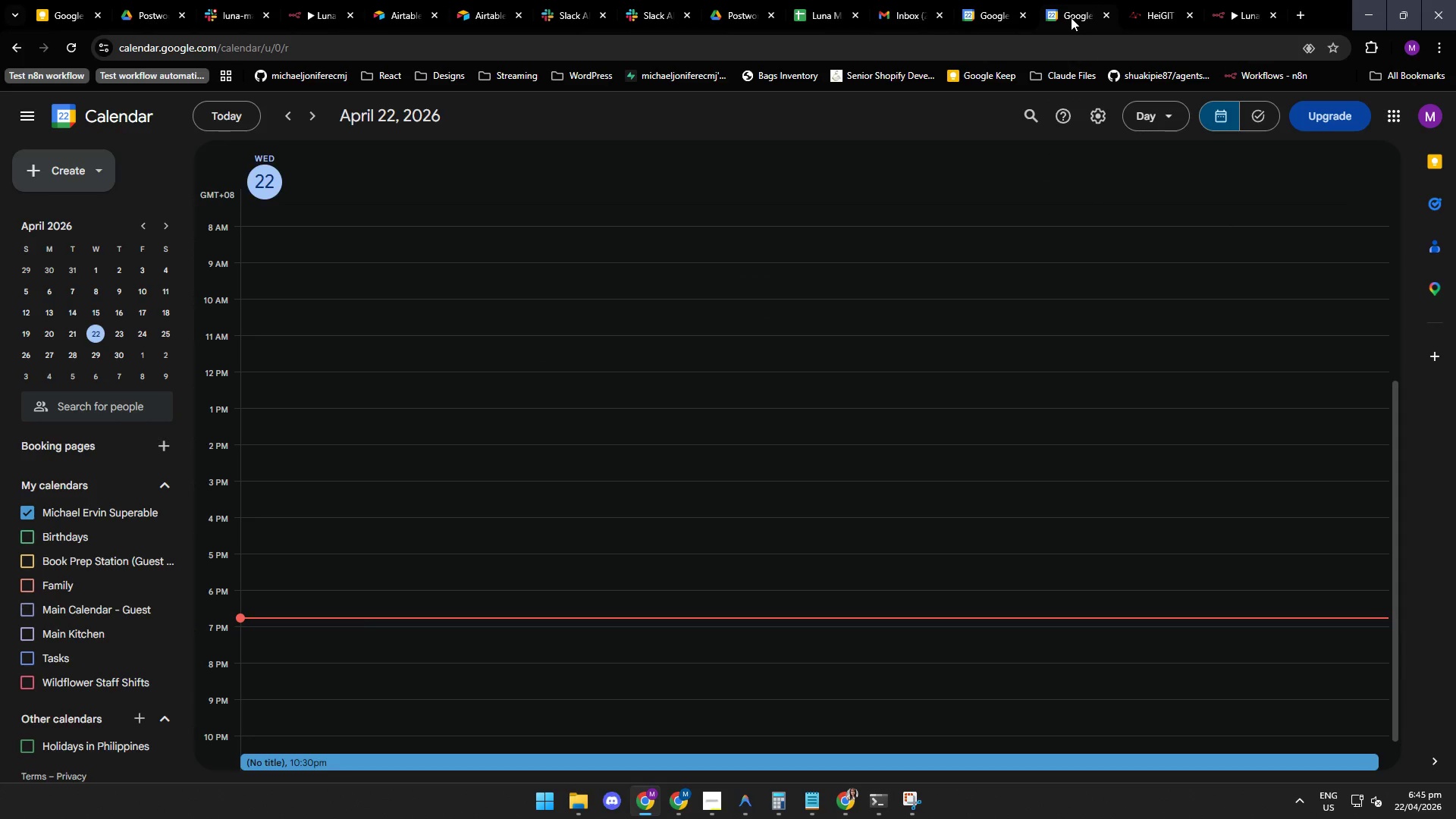 
left_click([814, 15])
 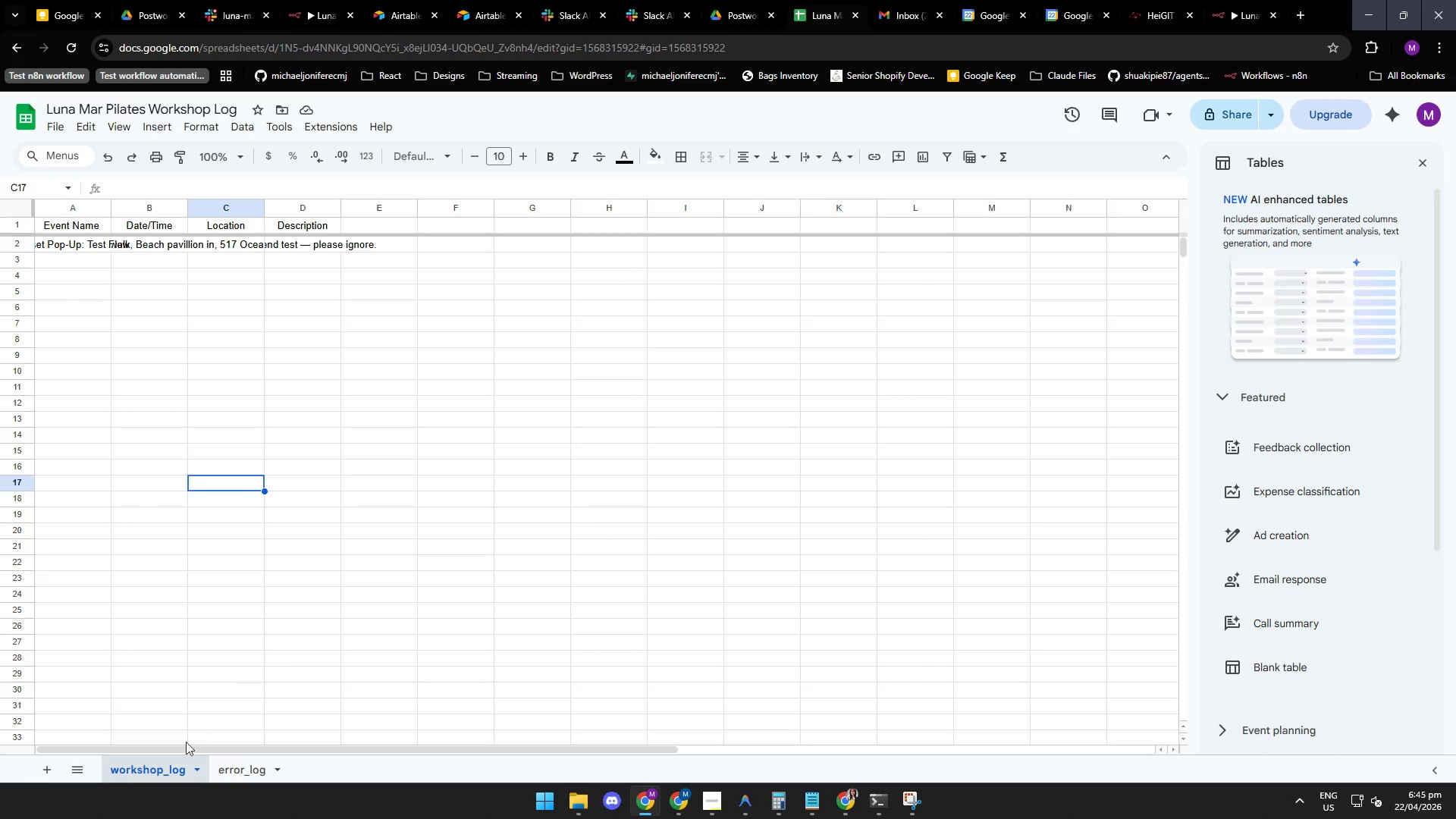 
left_click([155, 772])
 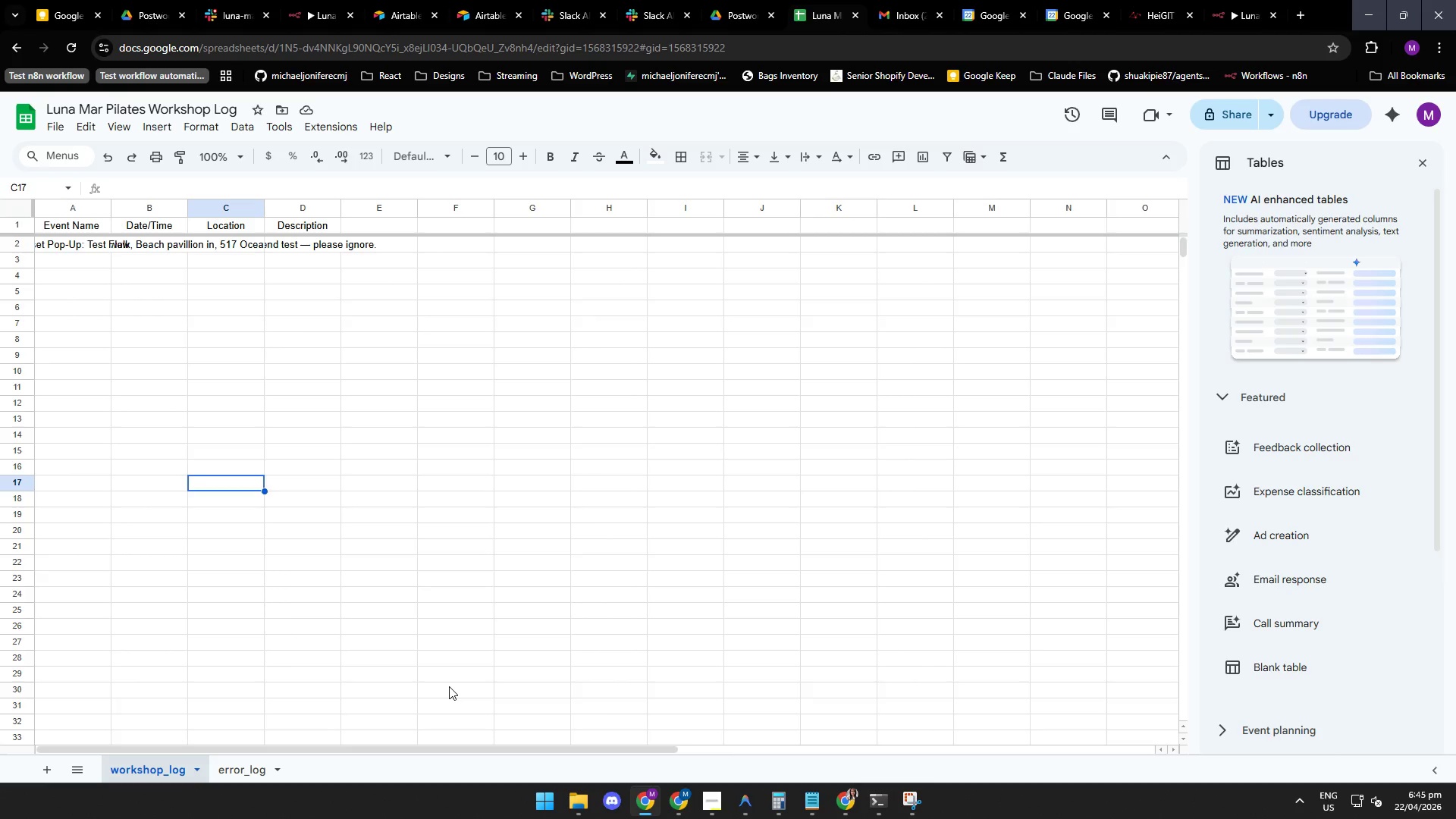 
wait(8.38)
 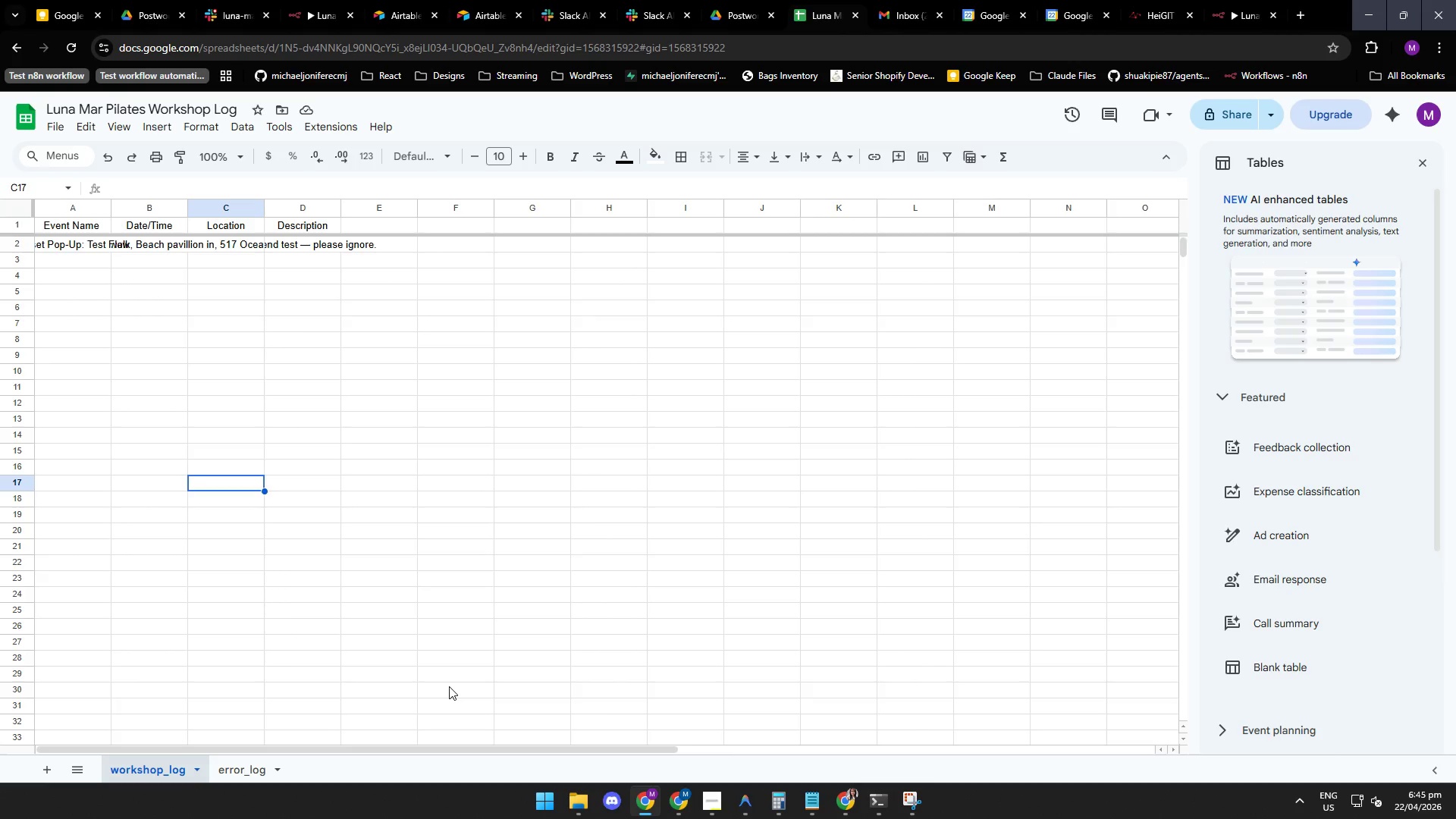 
left_click([746, 806])
 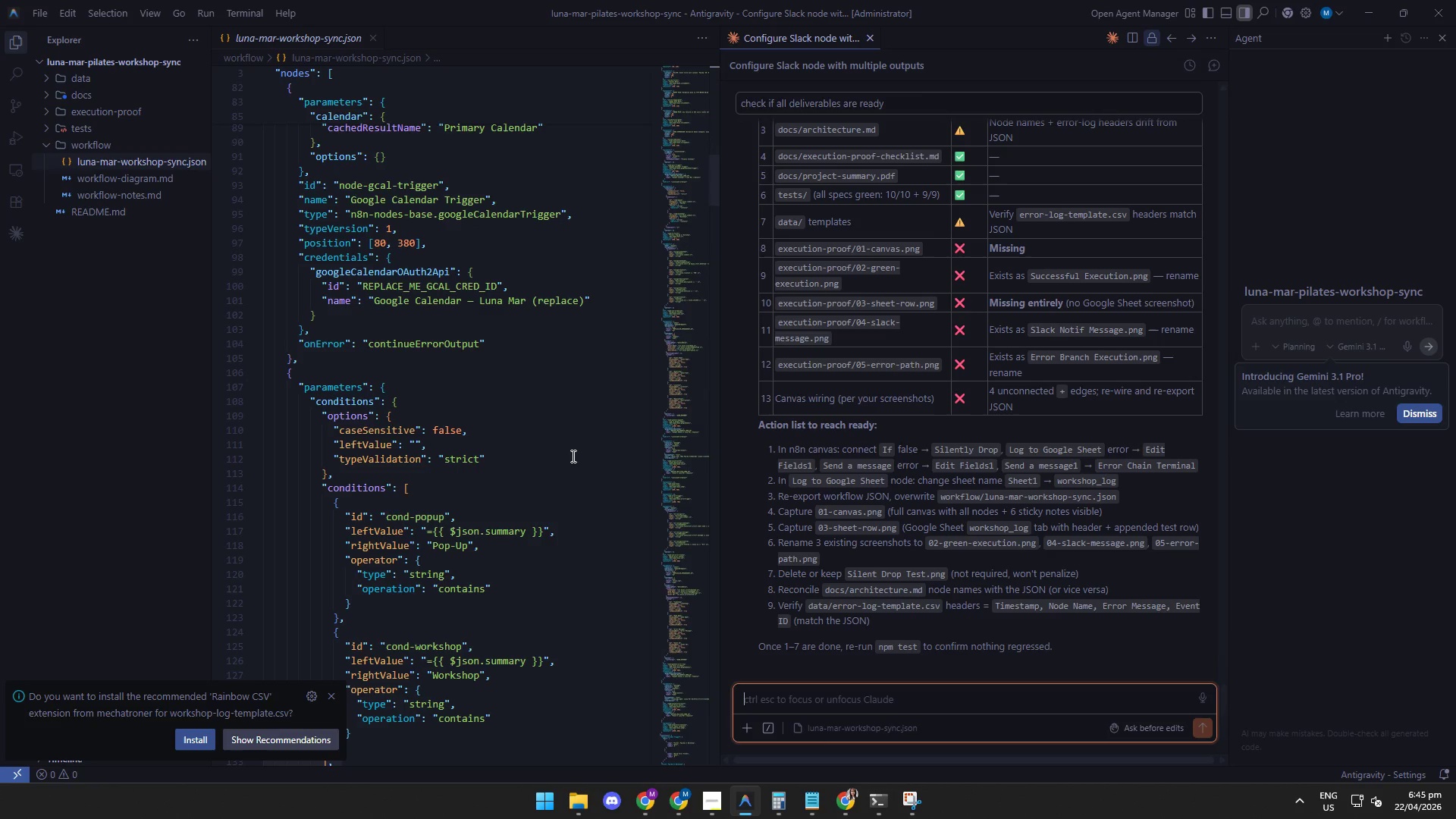 
wait(11.66)
 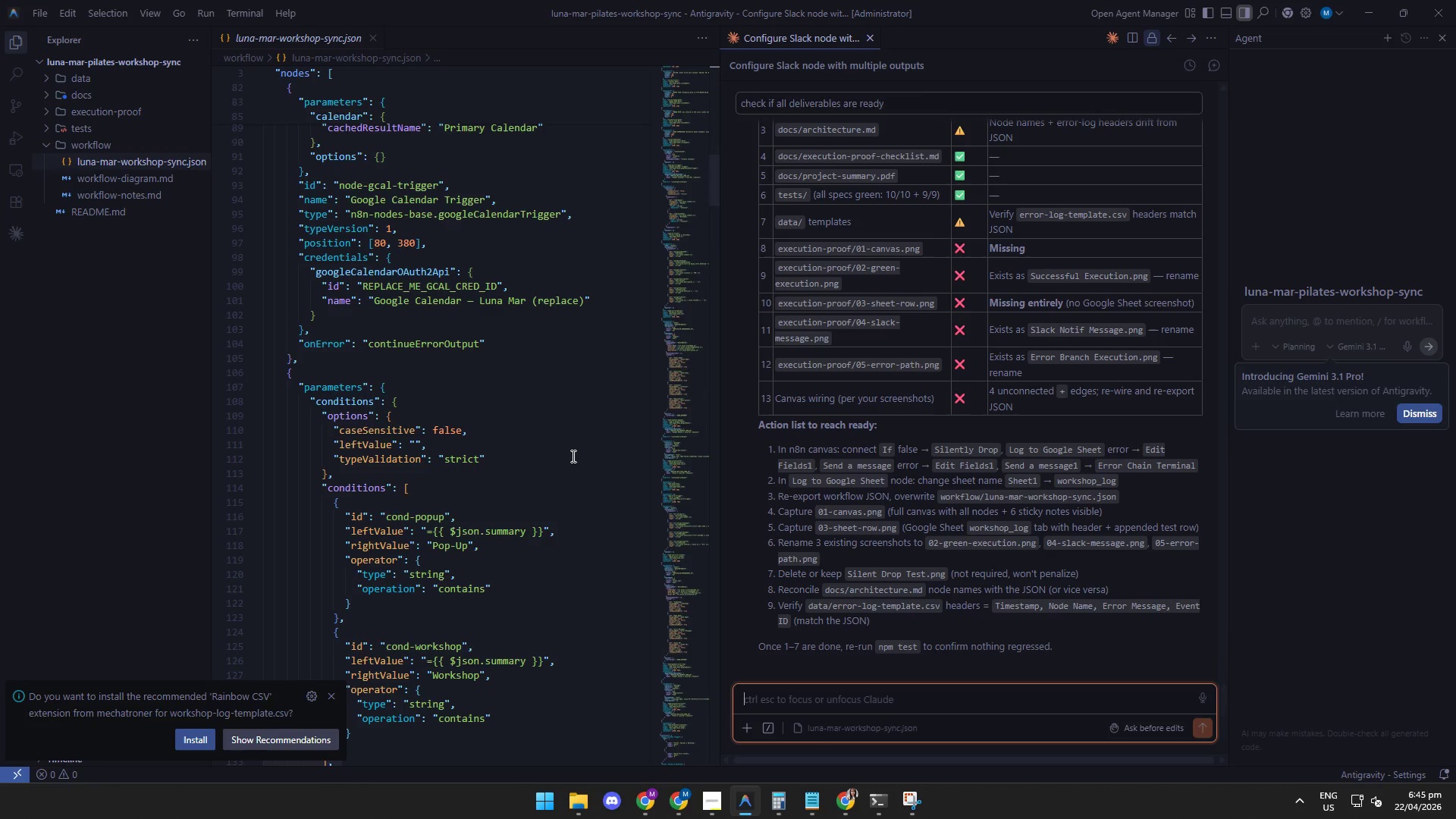 
scroll: coordinate [580, 455], scroll_direction: down, amount: 3.0
 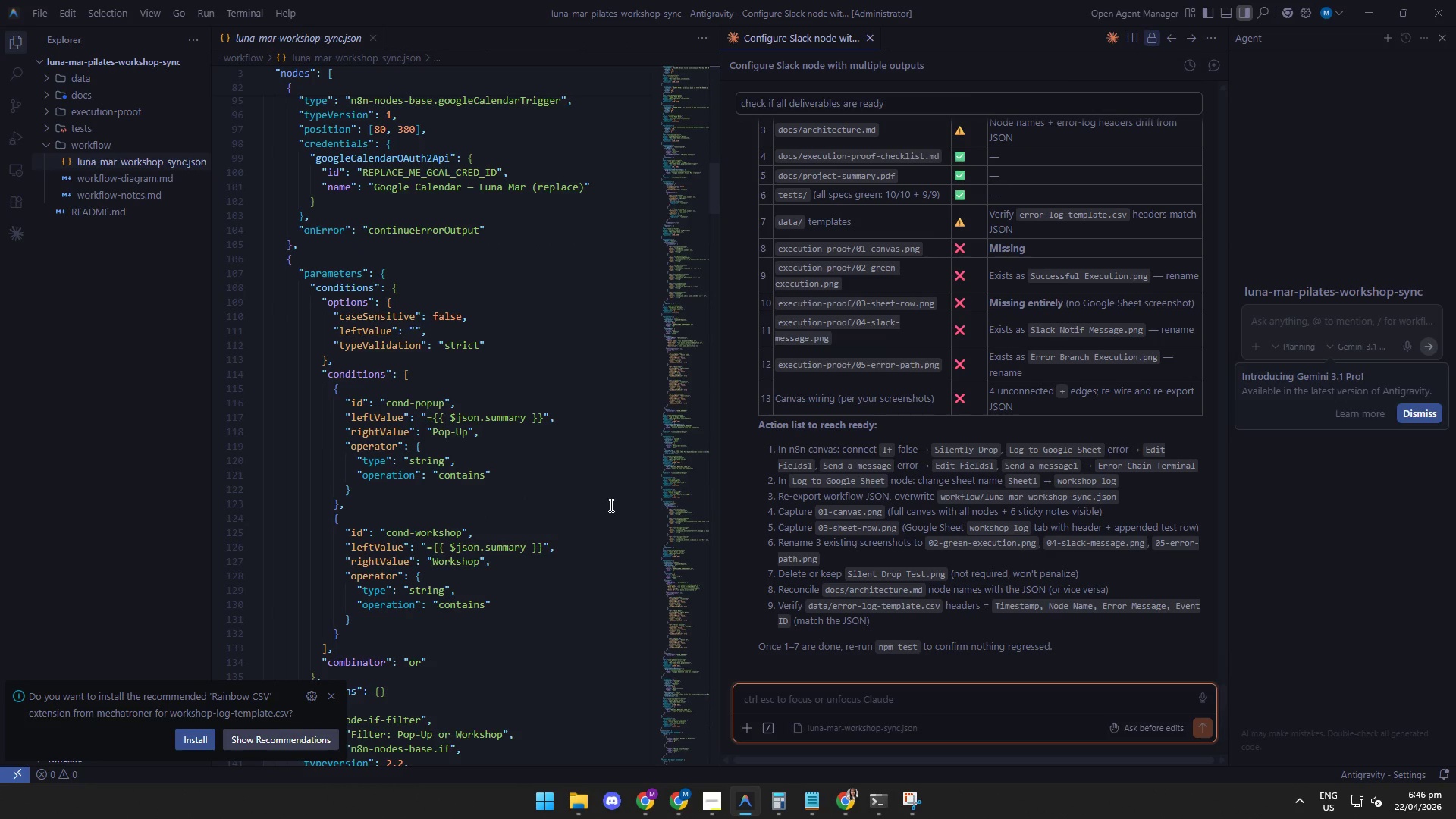 
left_click([644, 810])
 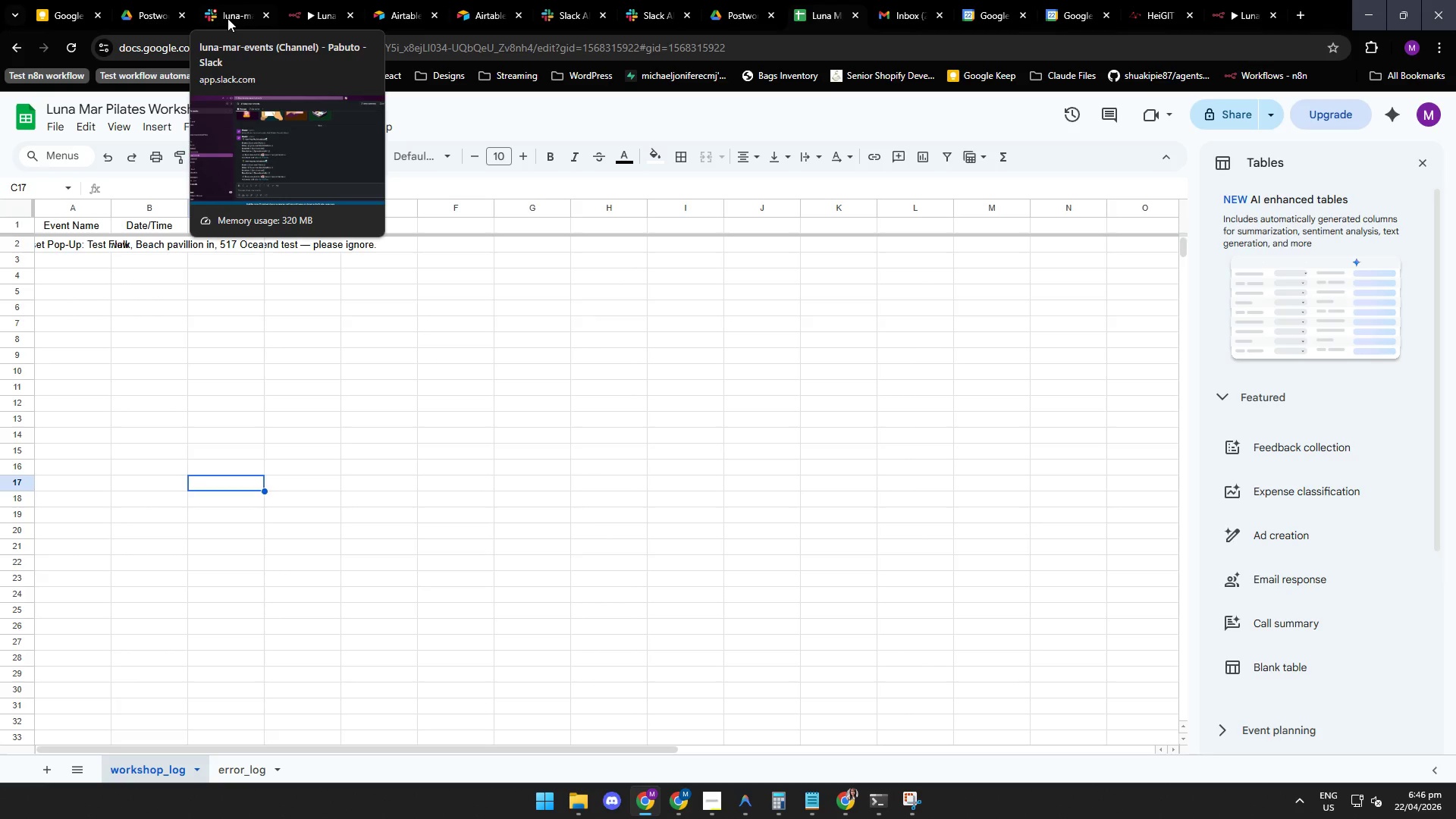 
left_click([230, 14])
 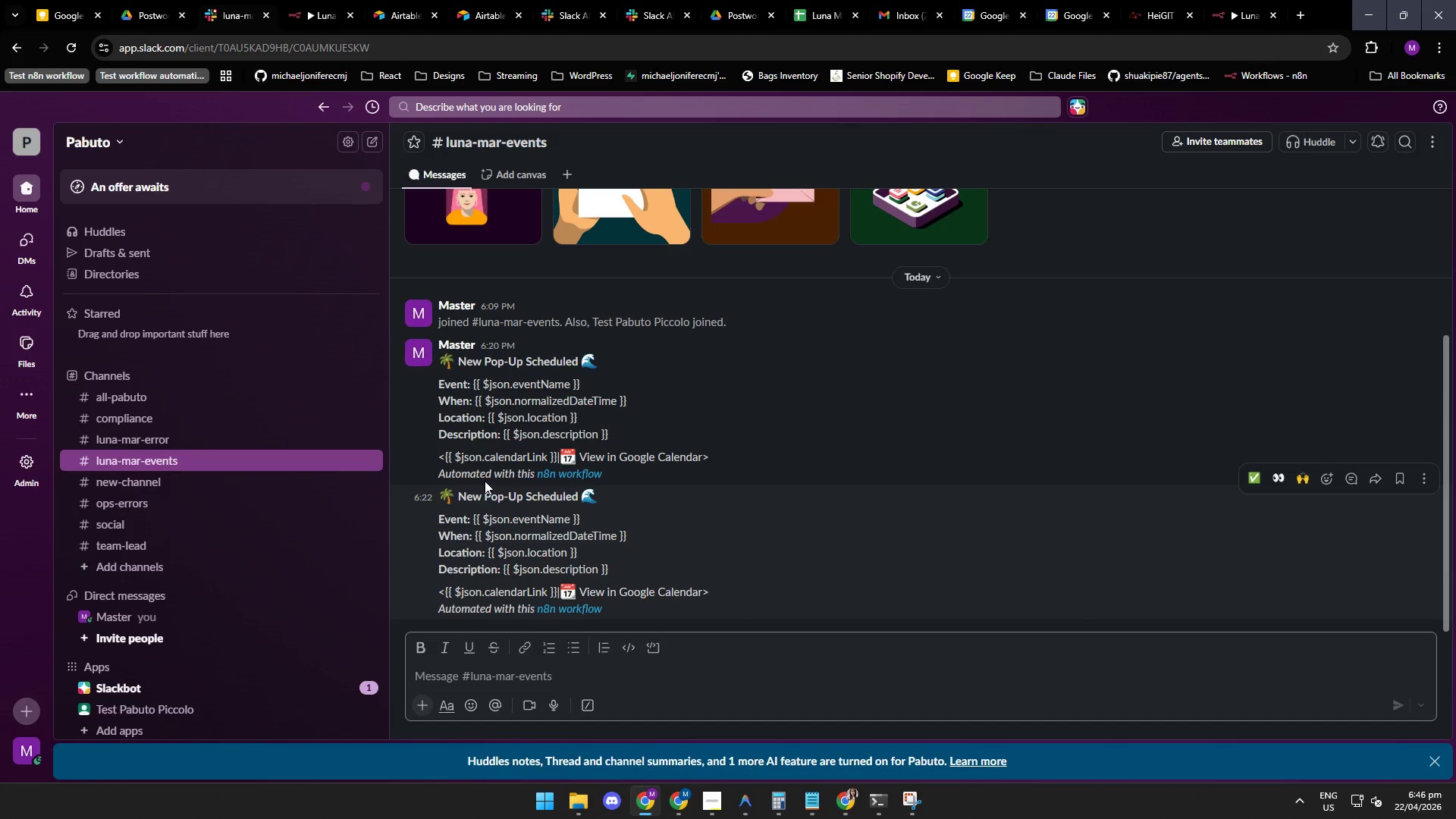 
mouse_move([491, 17])
 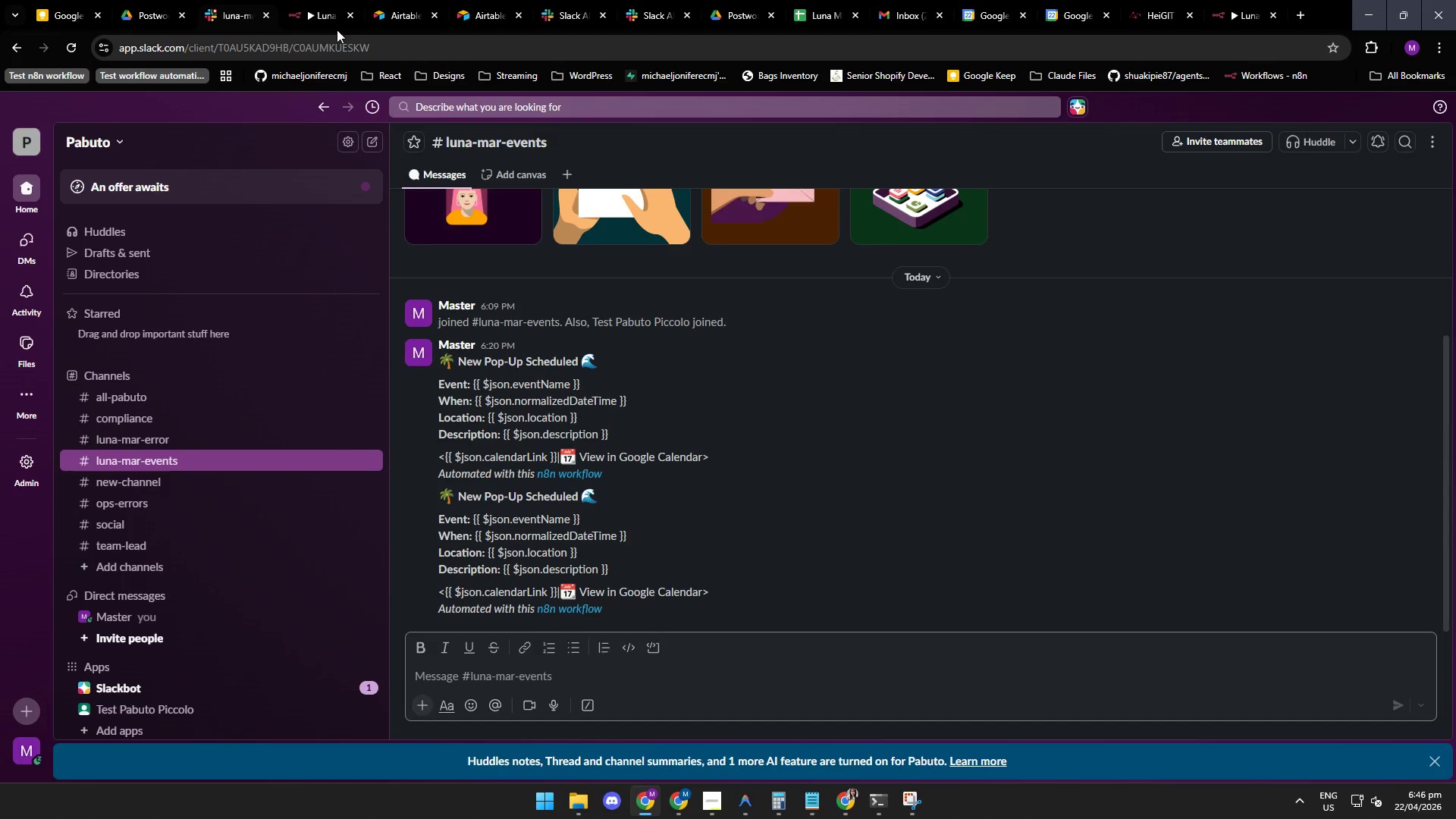 
left_click([315, 13])
 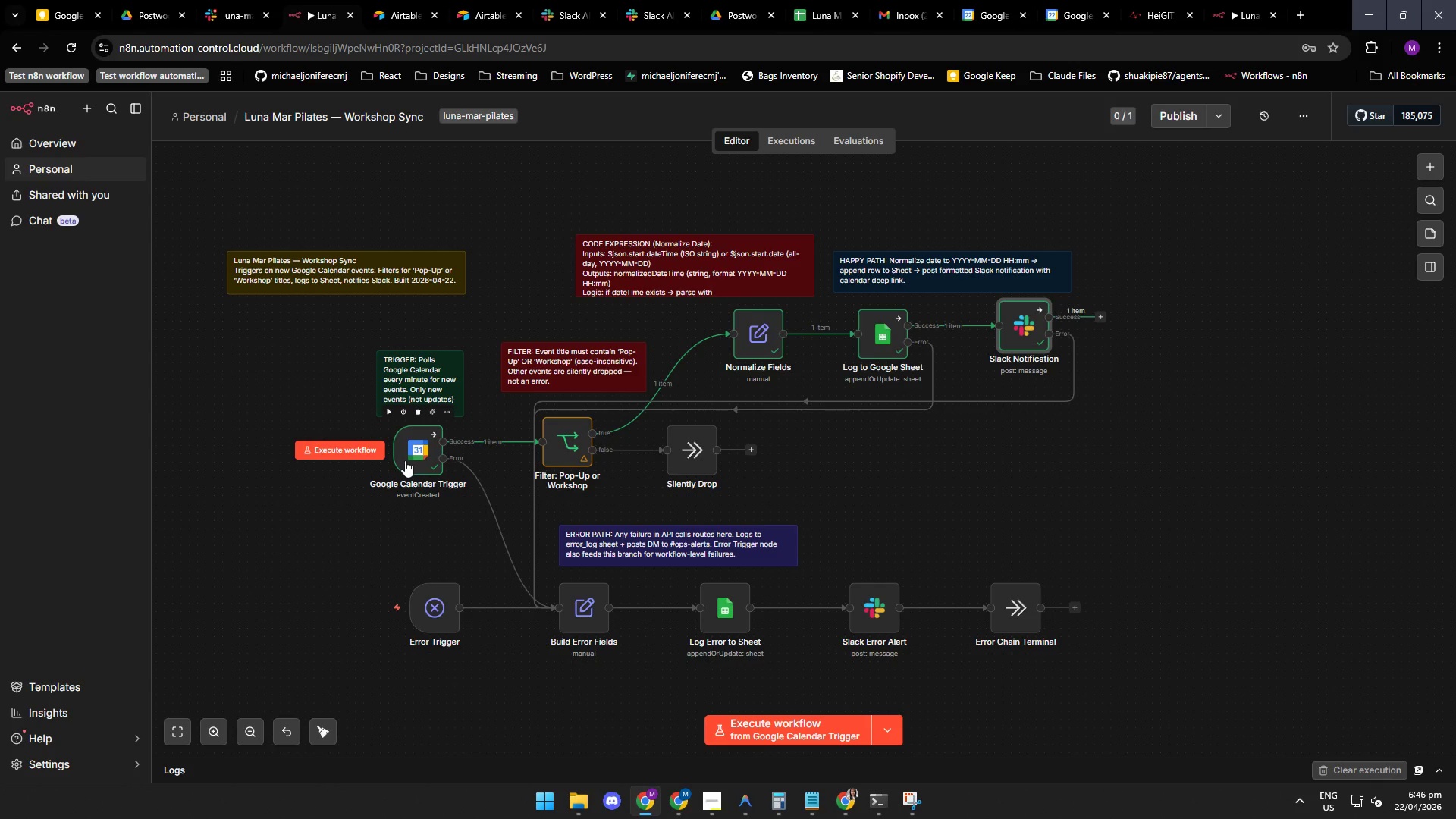 
double_click([405, 461])
 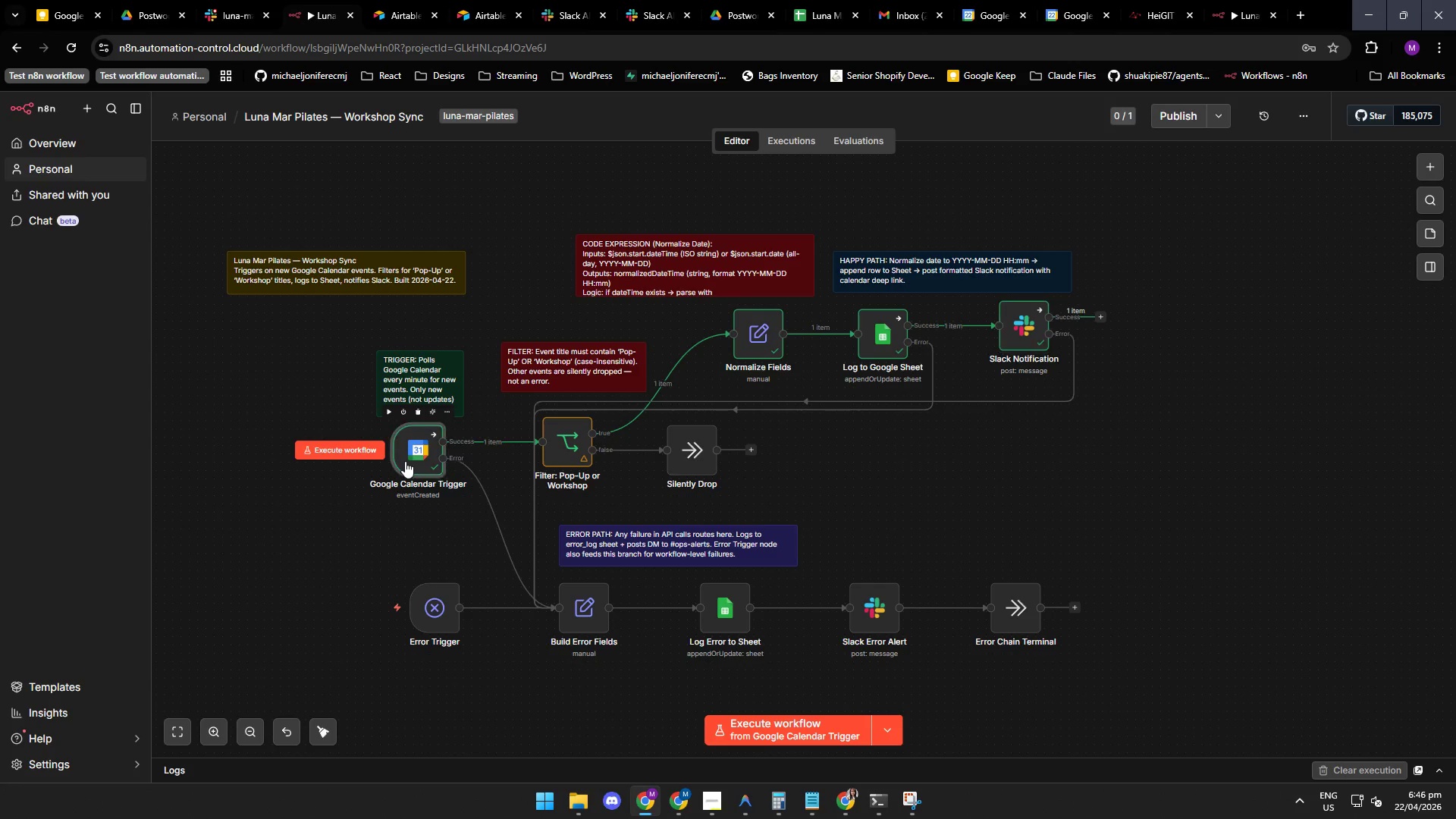 
triple_click([405, 461])
 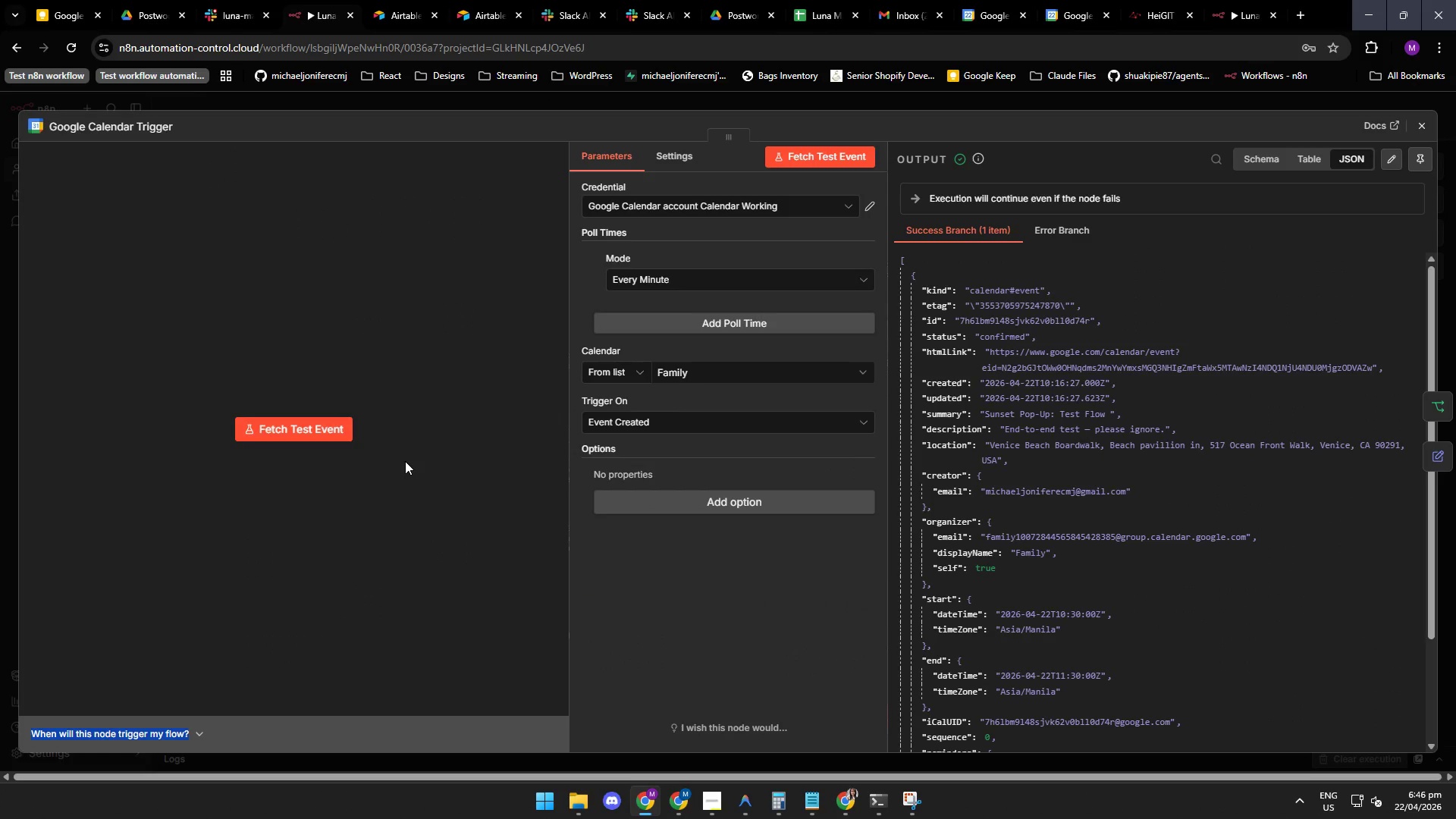 
triple_click([405, 461])
 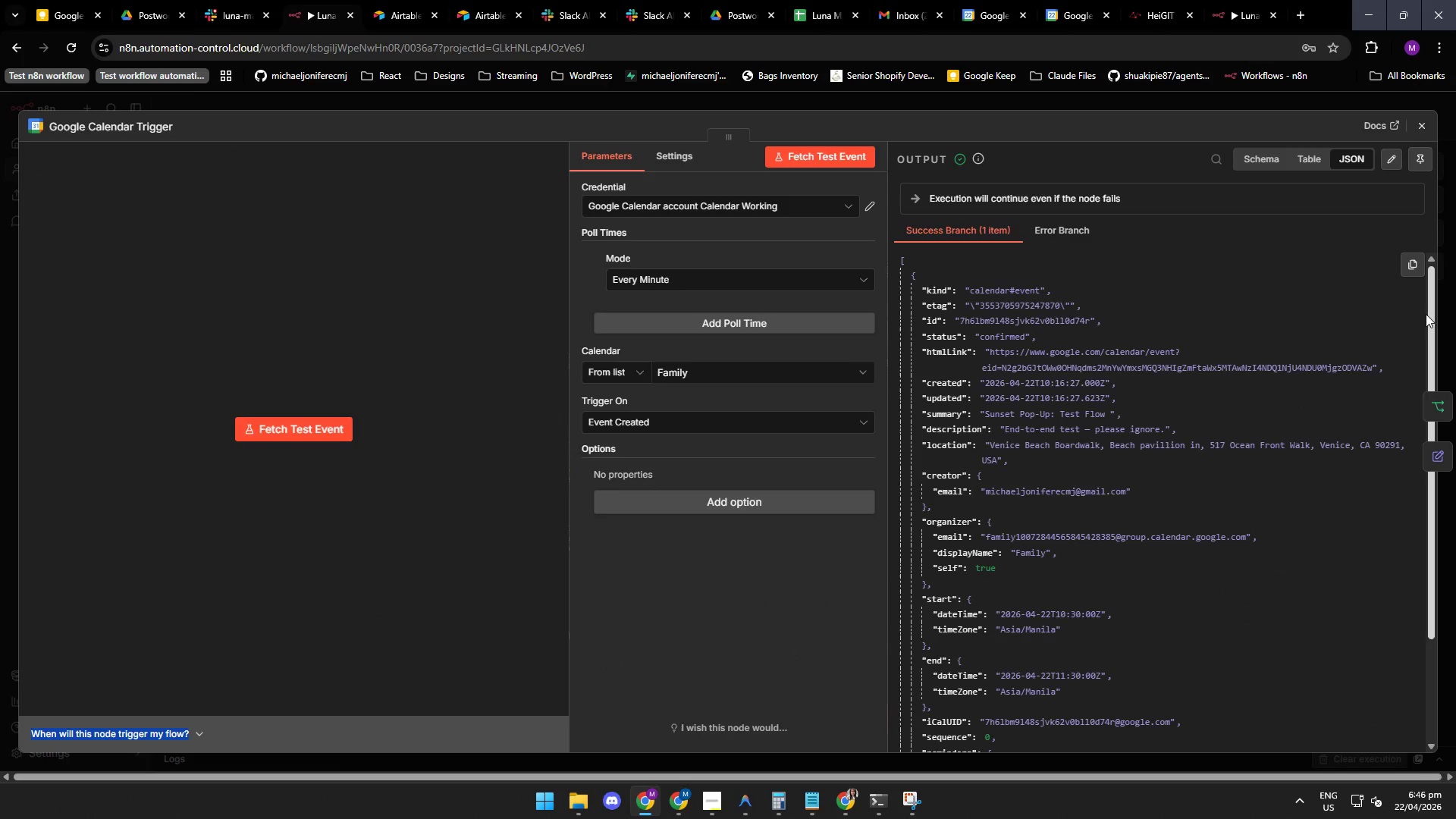 
left_click_drag(start_coordinate=[1429, 315], to_coordinate=[1421, 312])
 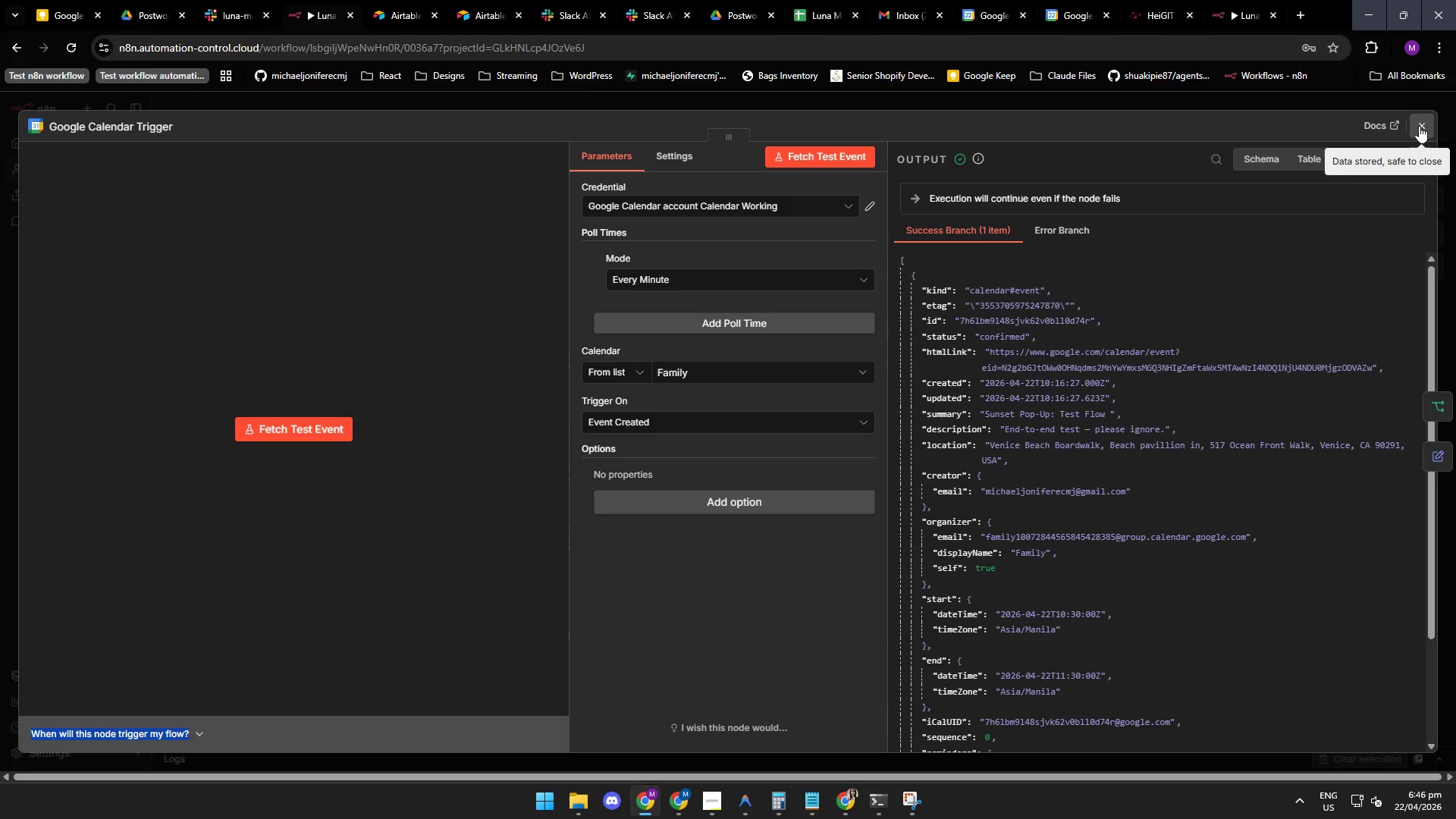 
left_click([1417, 129])
 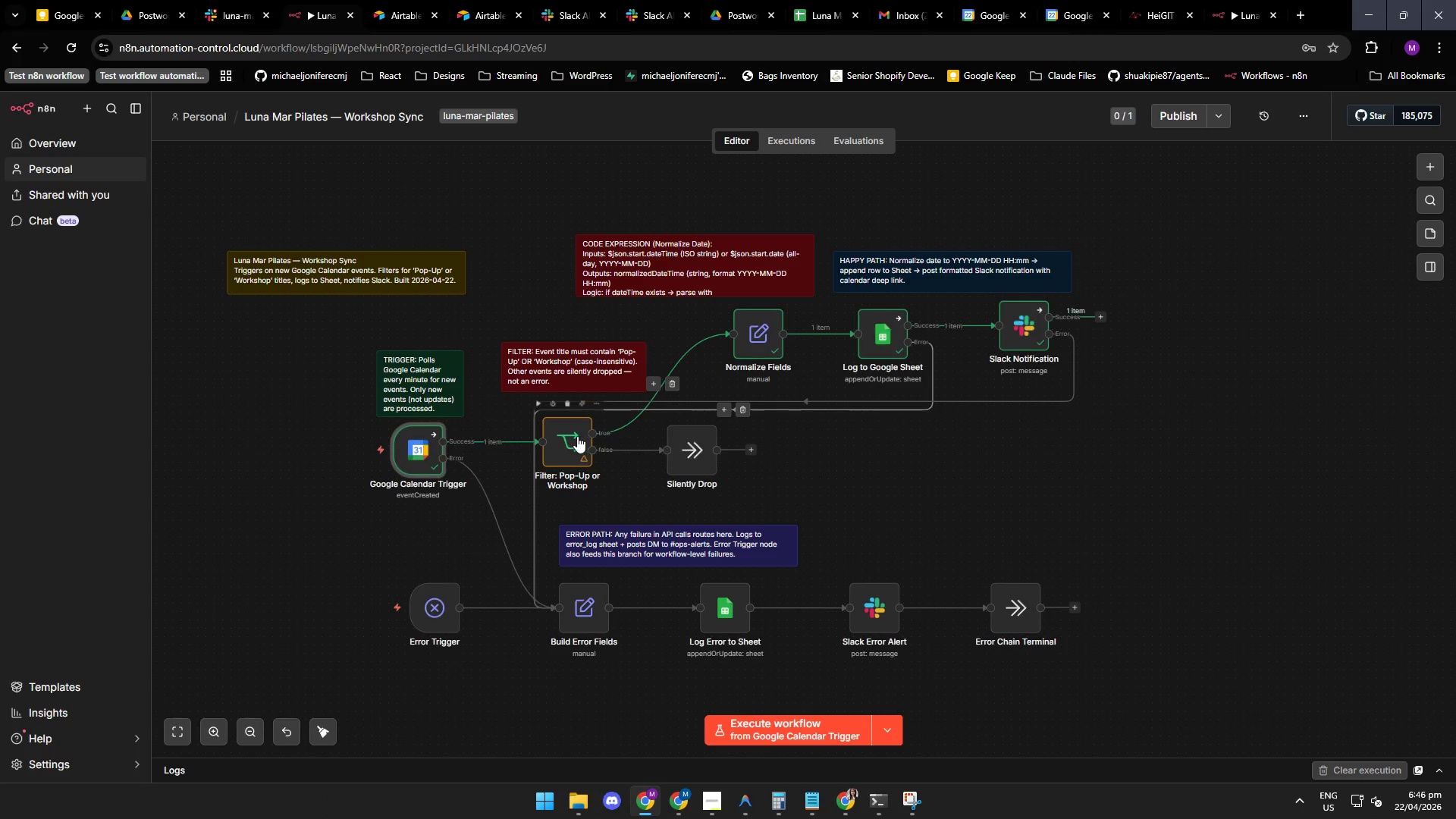 
double_click([572, 441])
 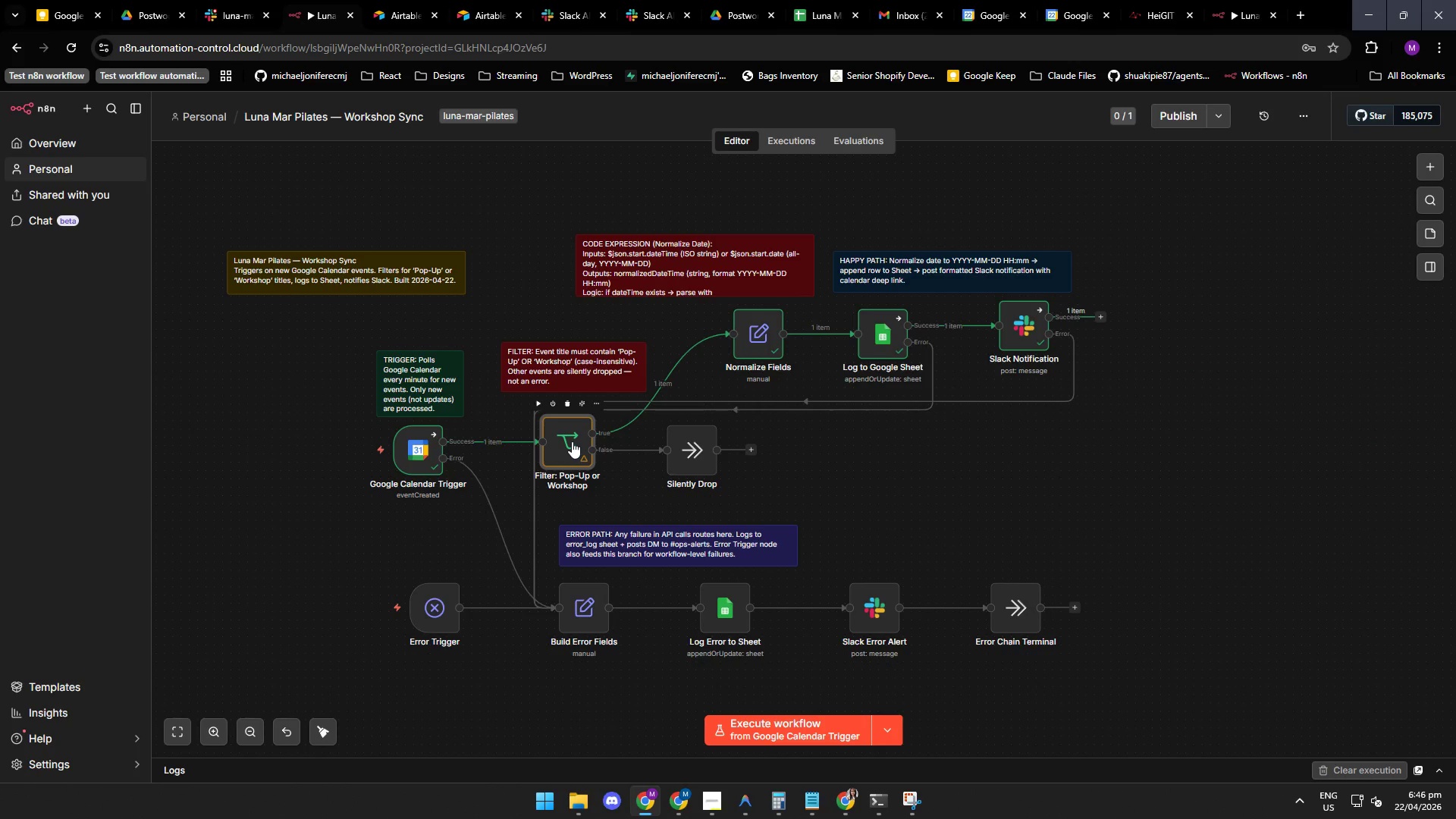 
triple_click([572, 441])
 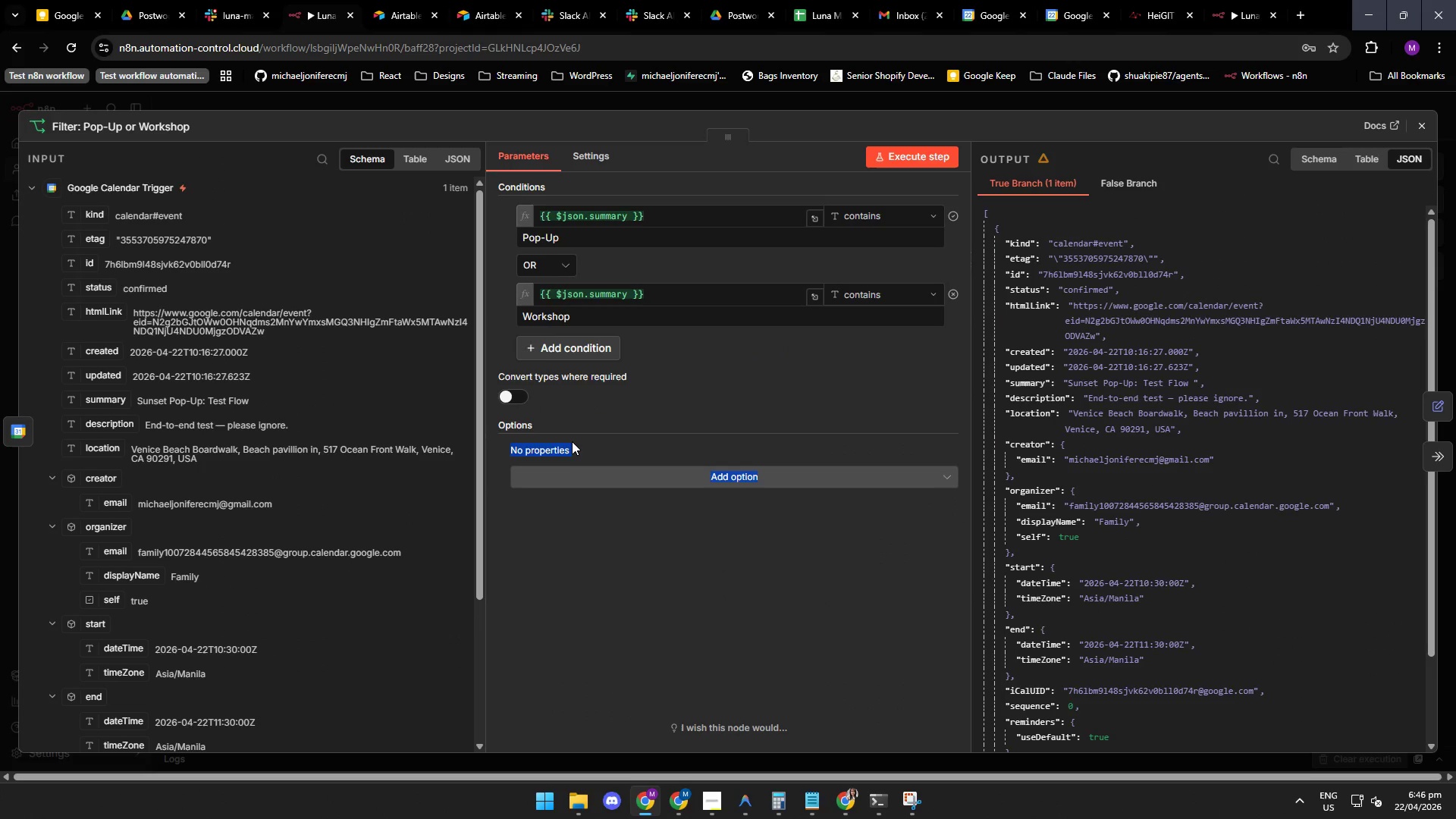 
triple_click([572, 441])
 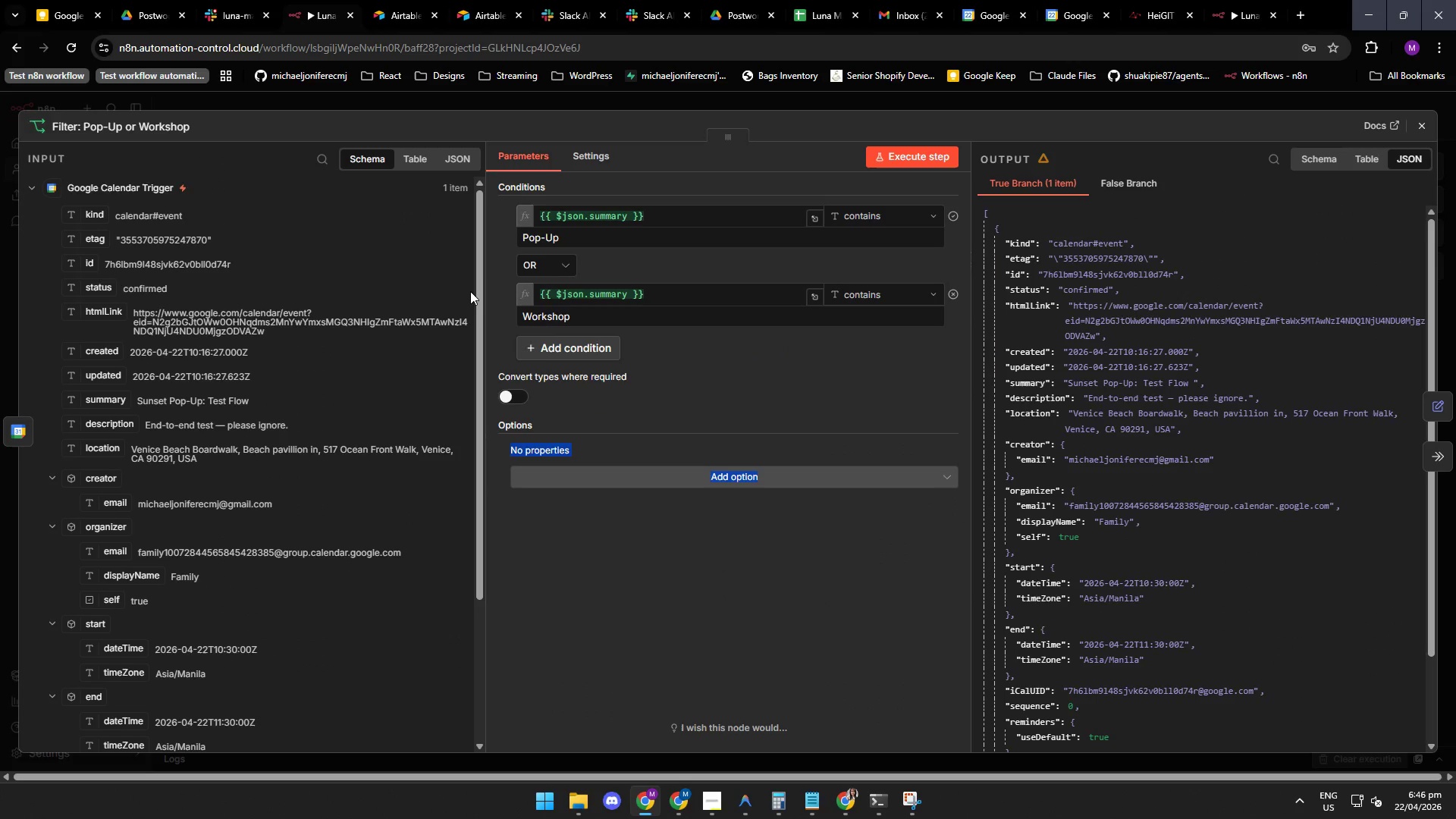 
left_click_drag(start_coordinate=[479, 290], to_coordinate=[466, 388])
 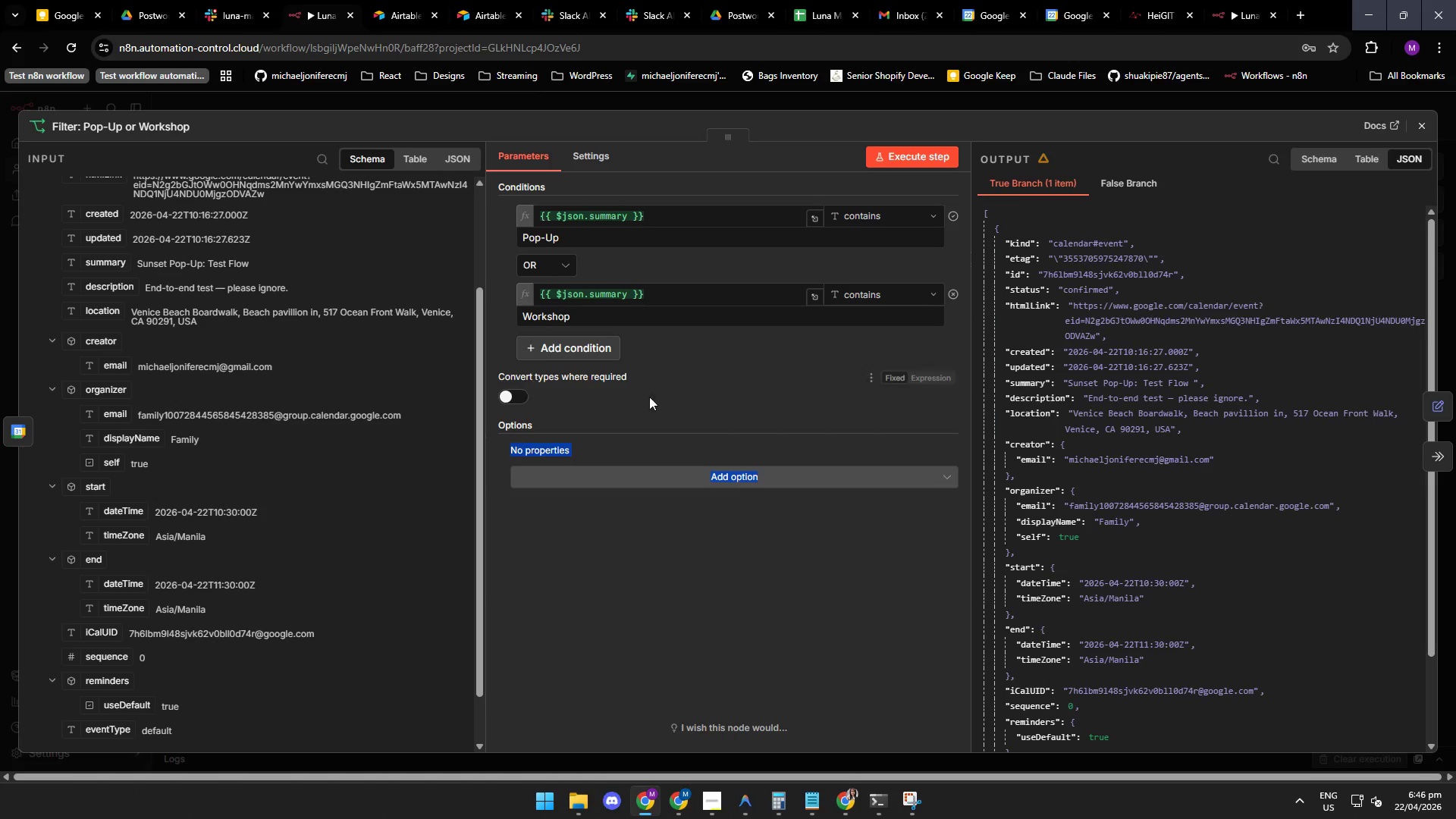 
mouse_move([1057, 179])
 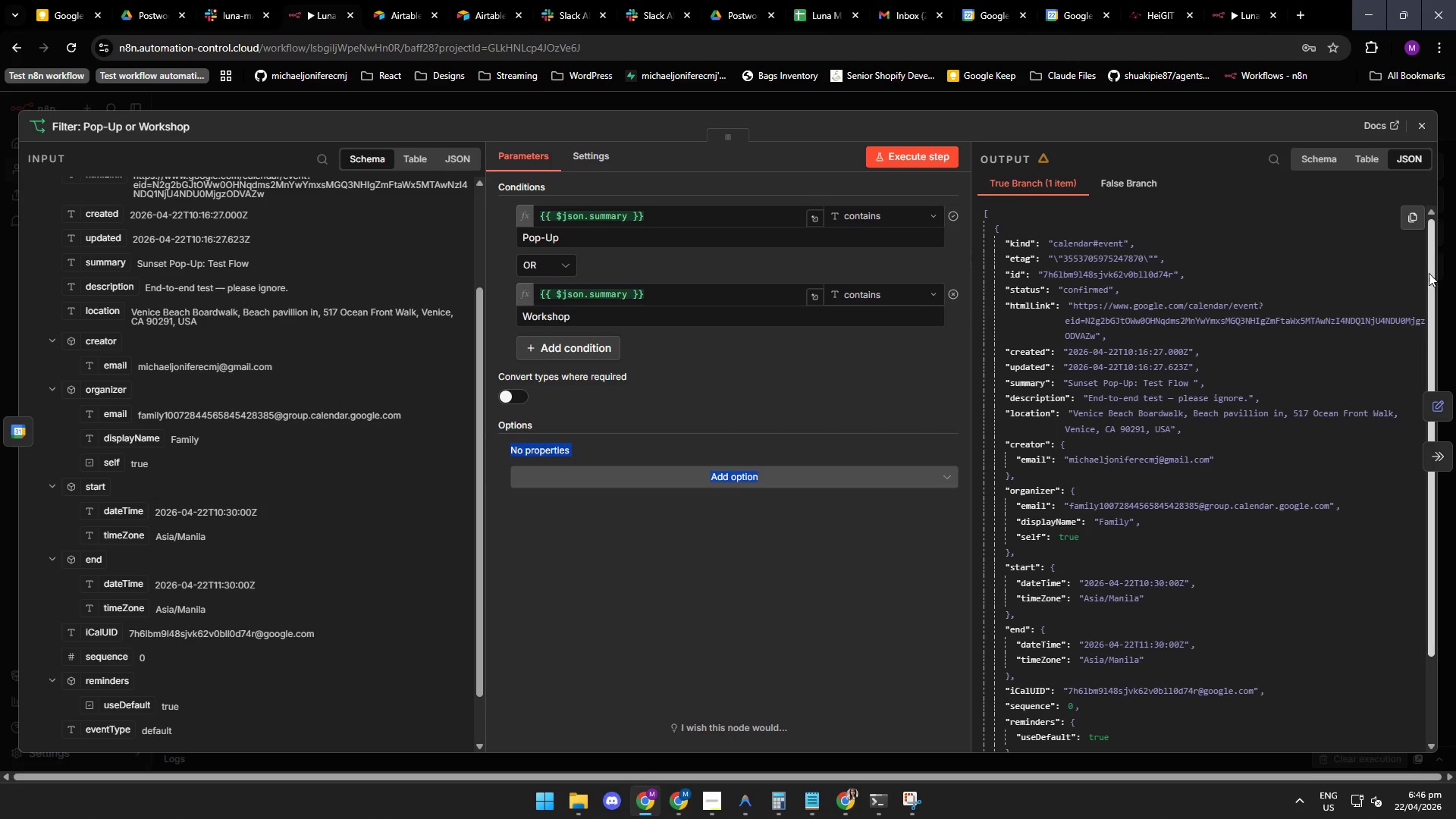 
left_click_drag(start_coordinate=[1433, 277], to_coordinate=[1427, 363])
 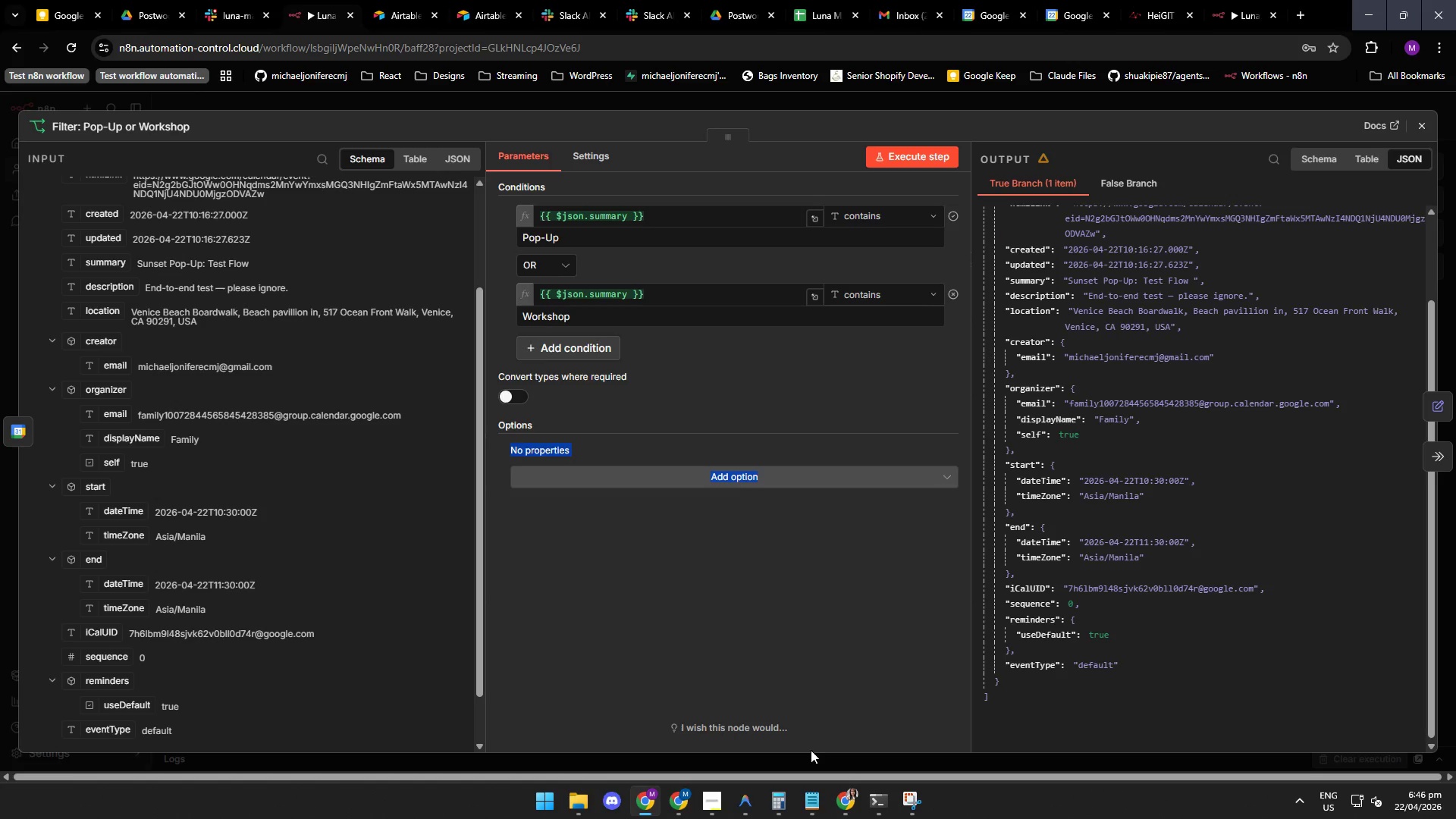 
left_click([745, 792])
 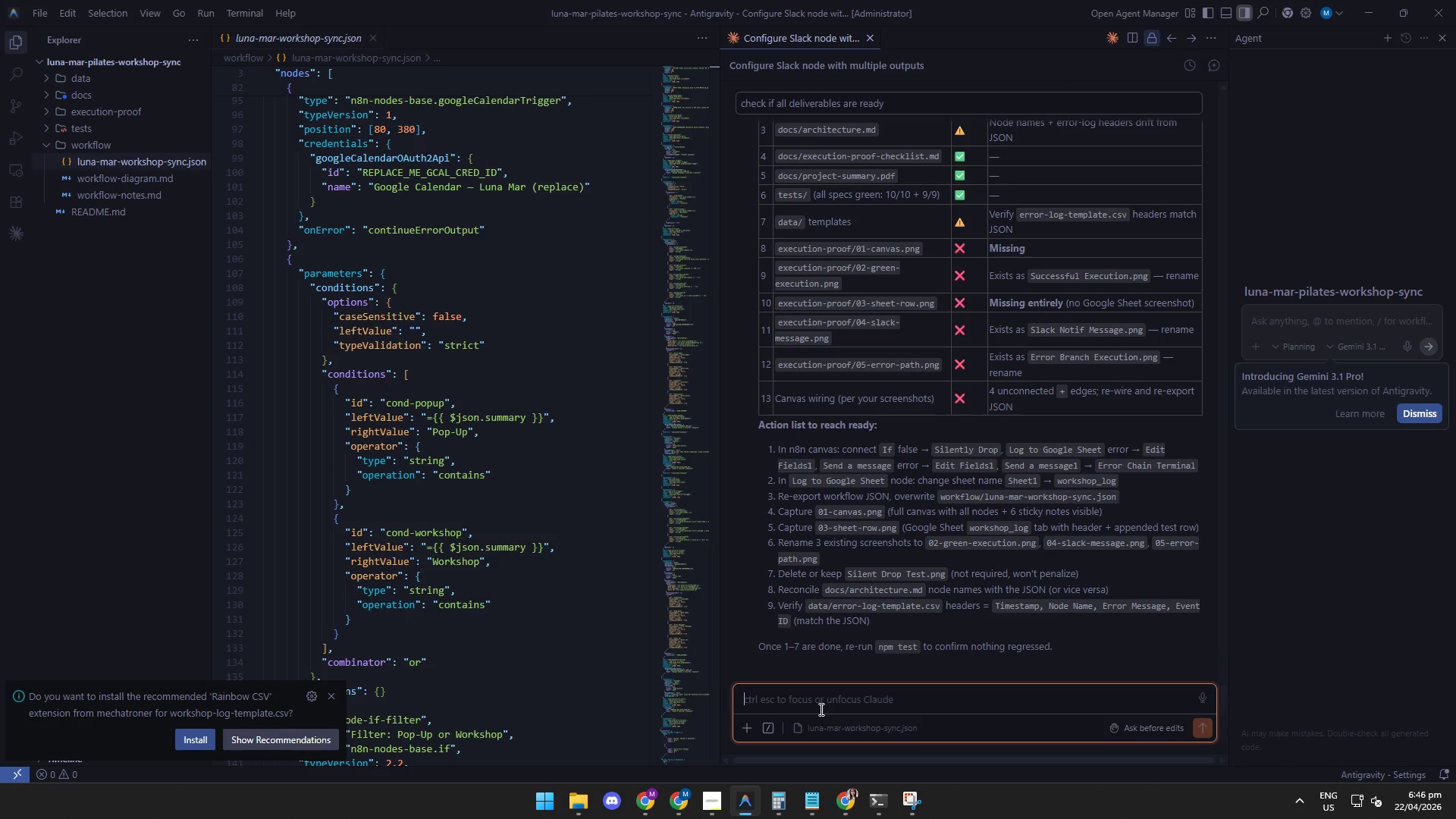 
wait(15.03)
 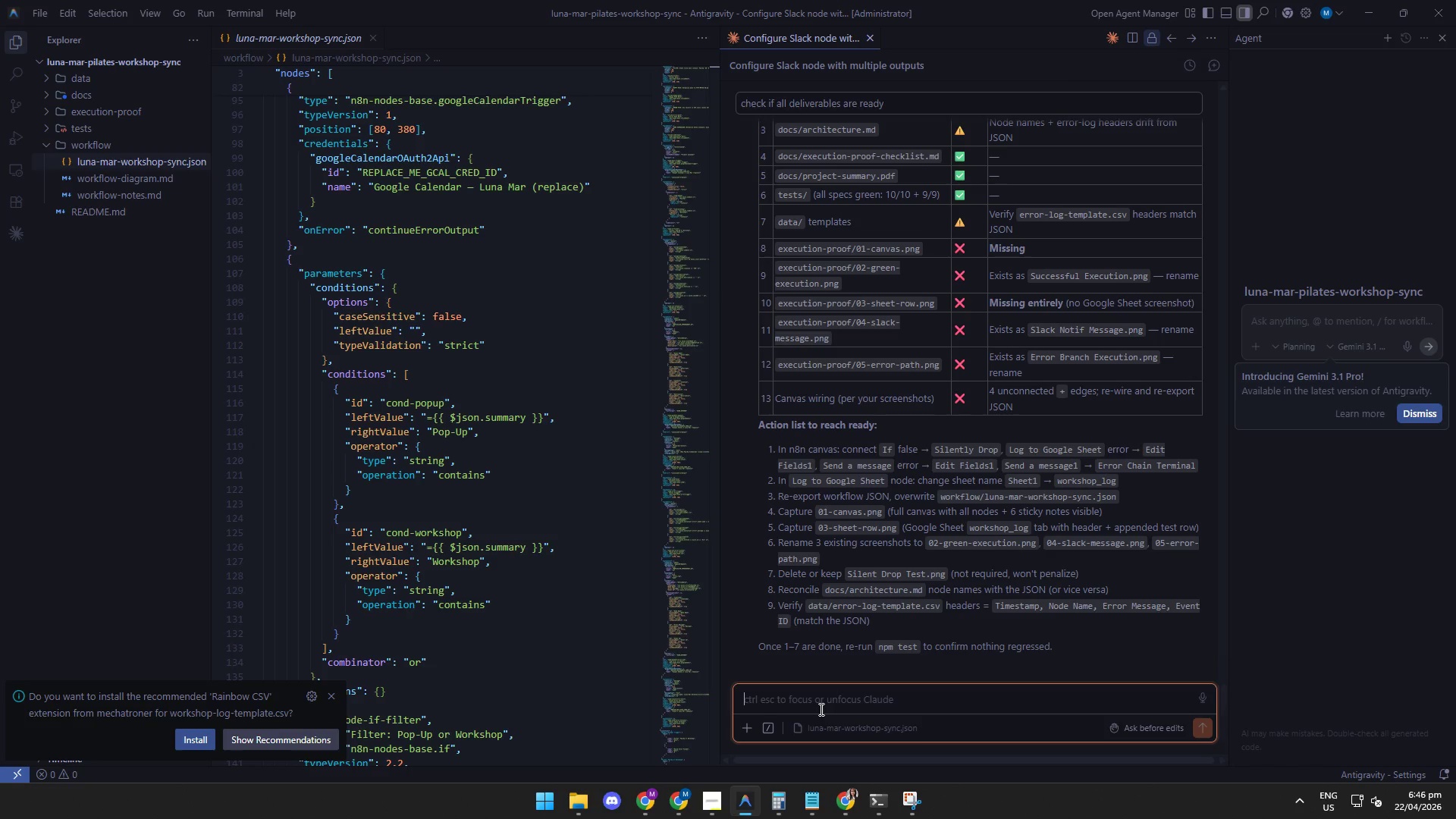 
left_click([651, 810])
 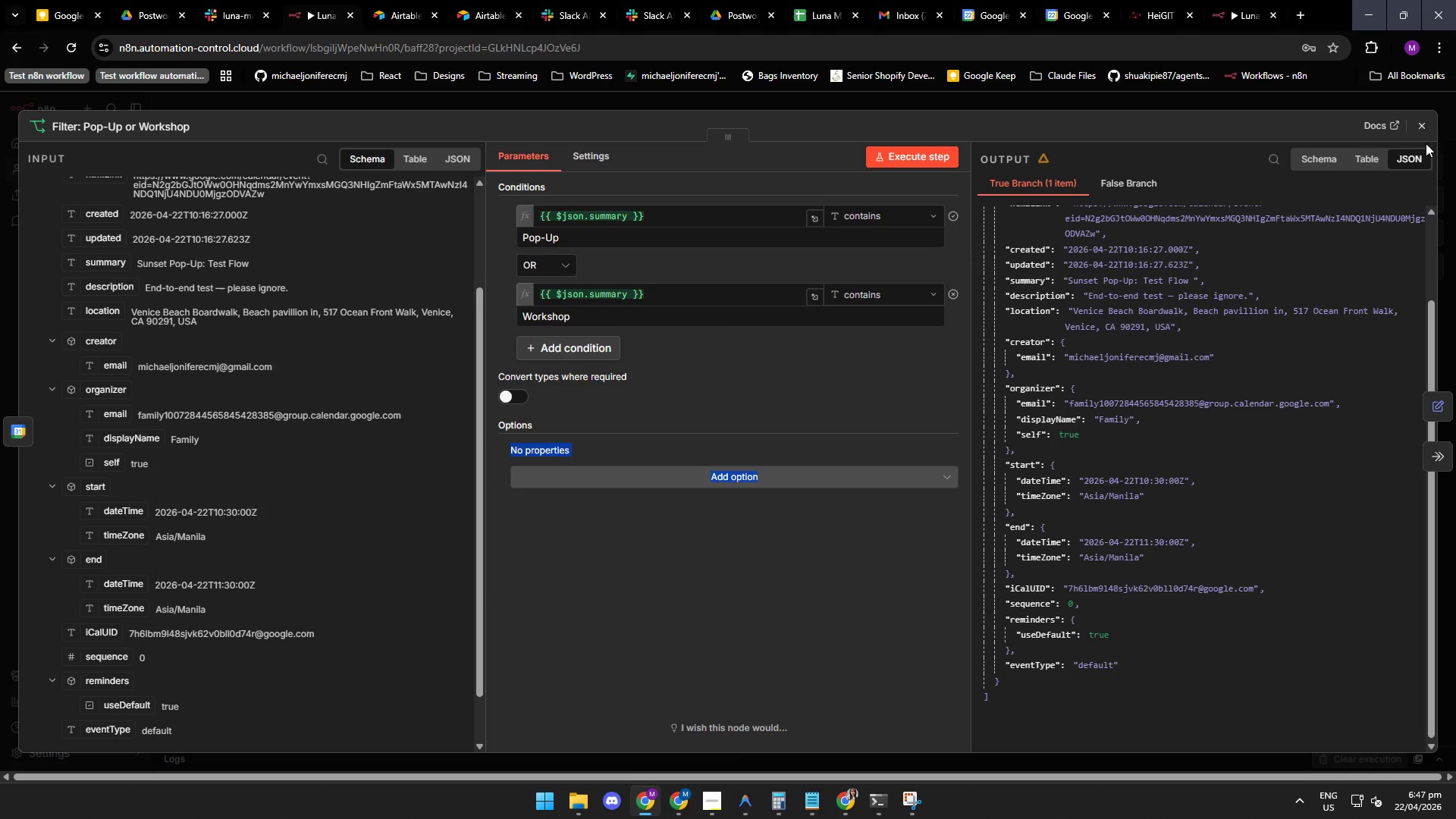 
left_click([1423, 129])
 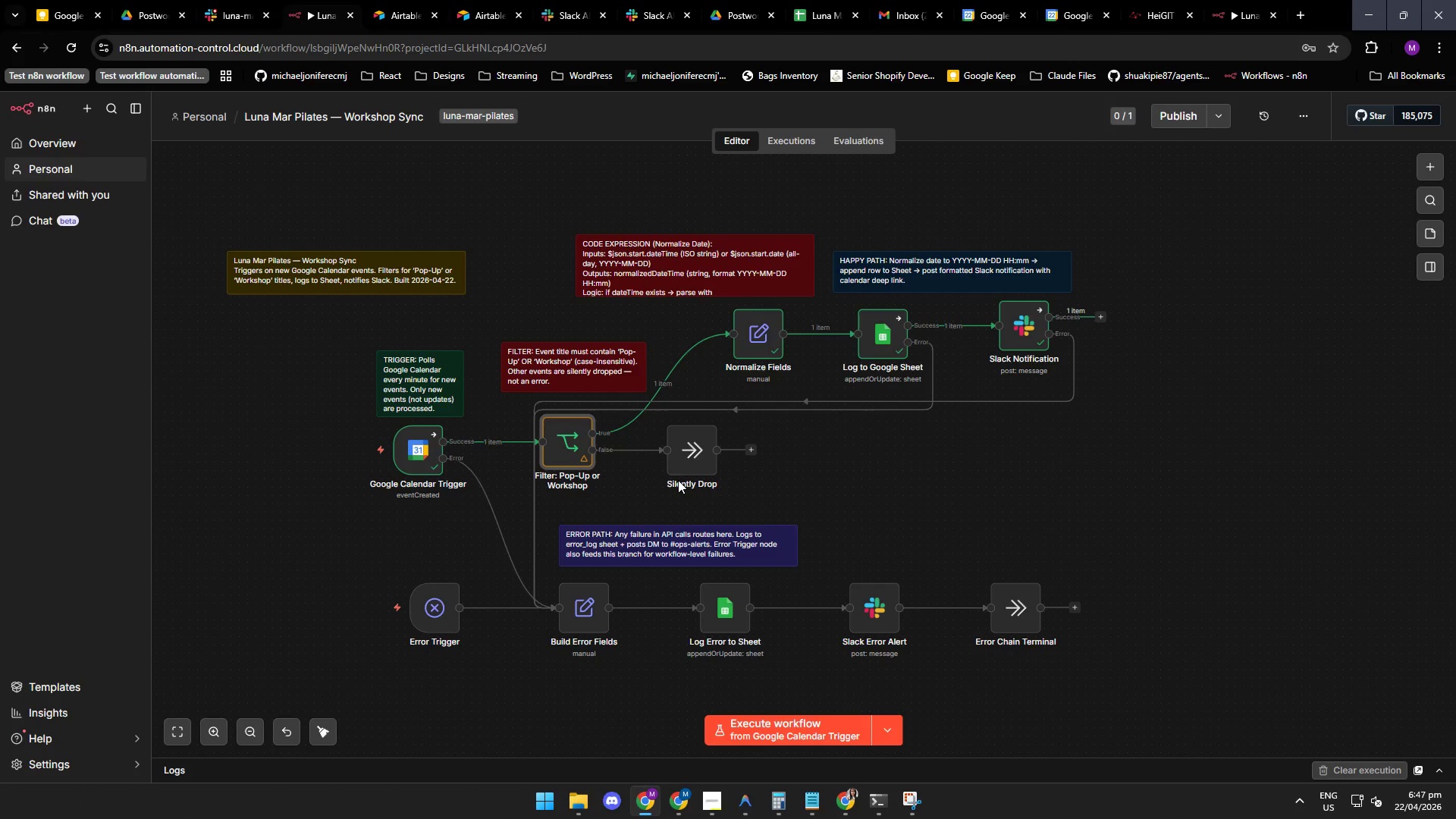 
wait(7.14)
 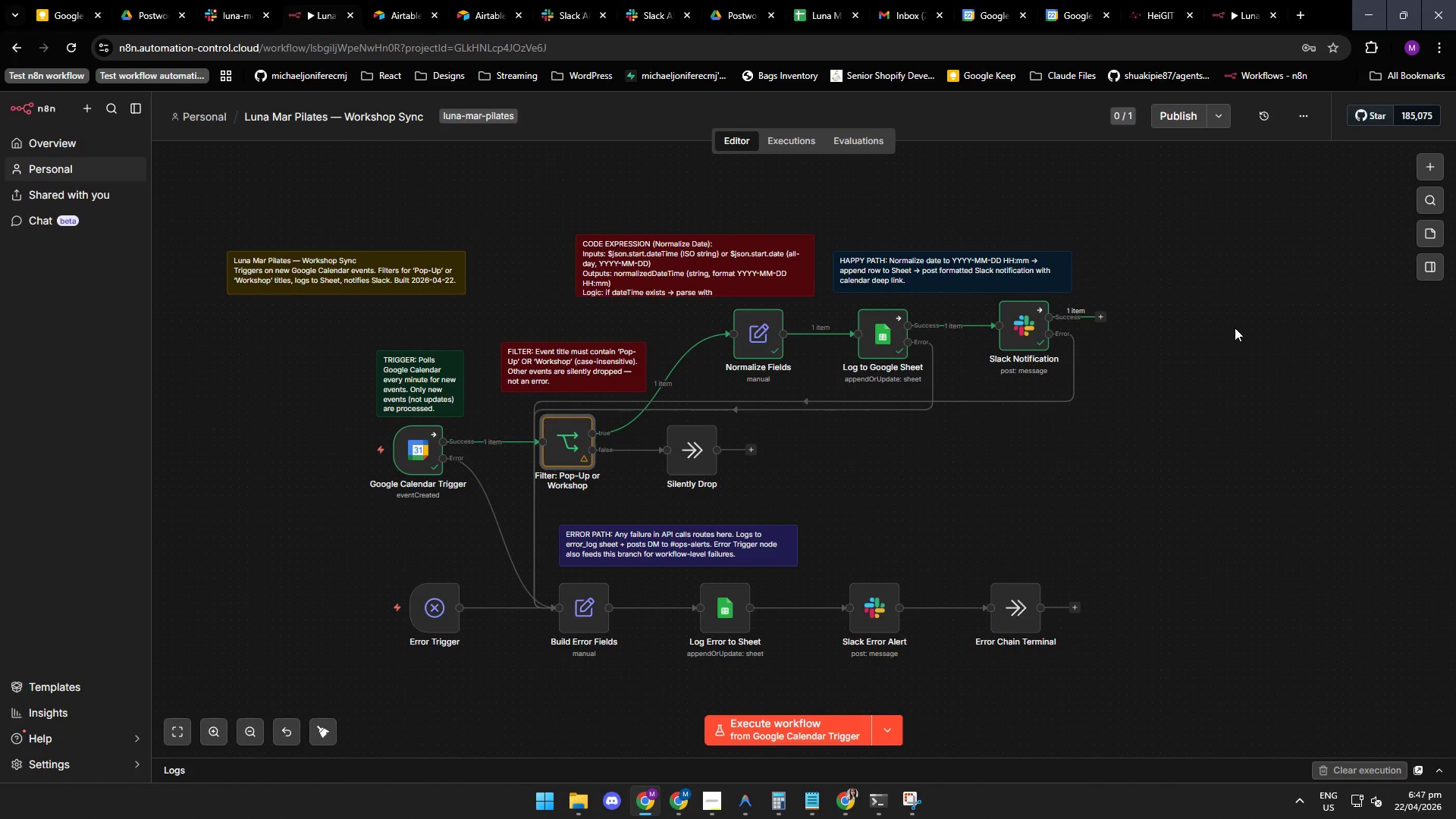 
double_click([587, 606])
 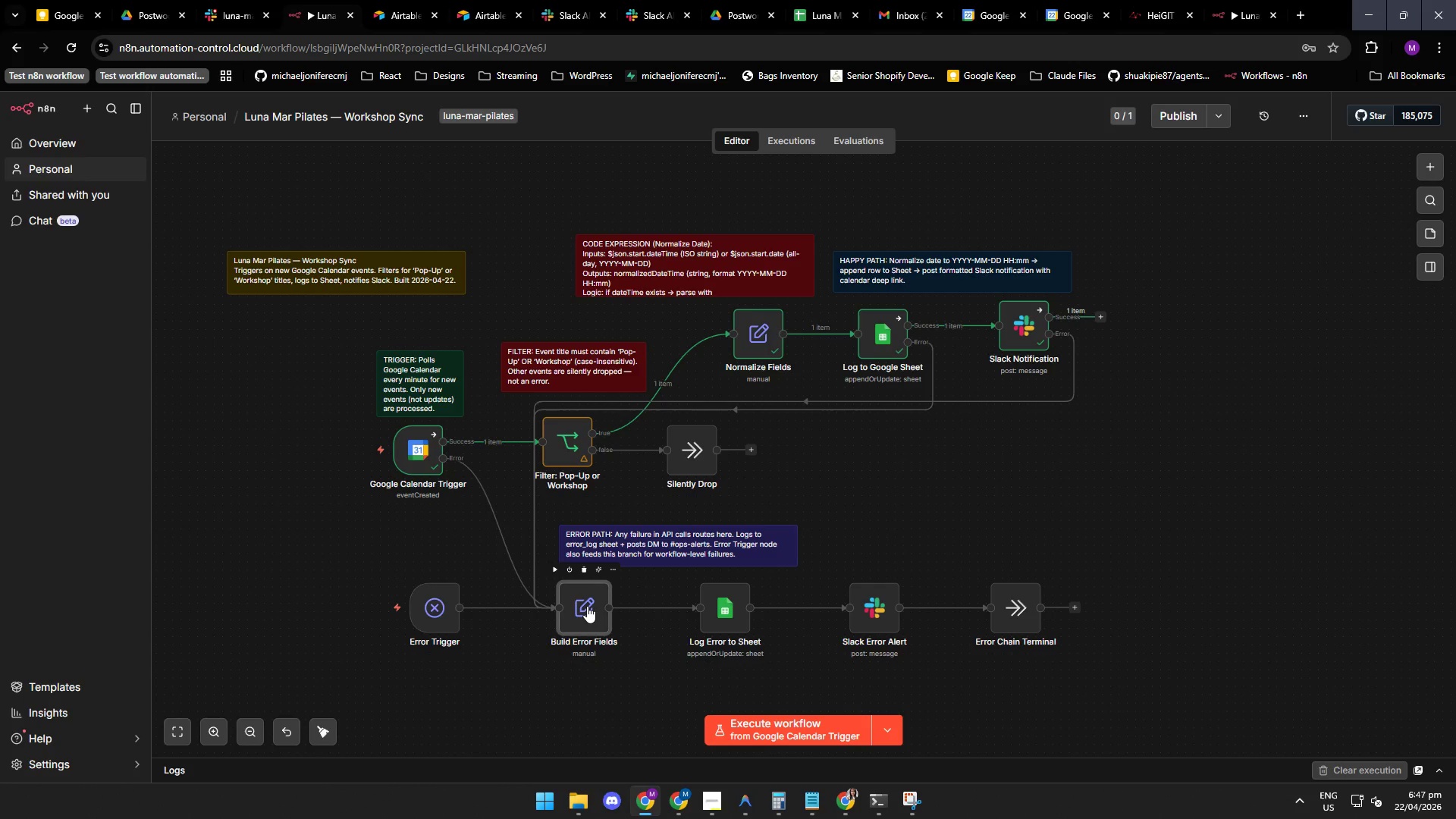 
triple_click([587, 606])
 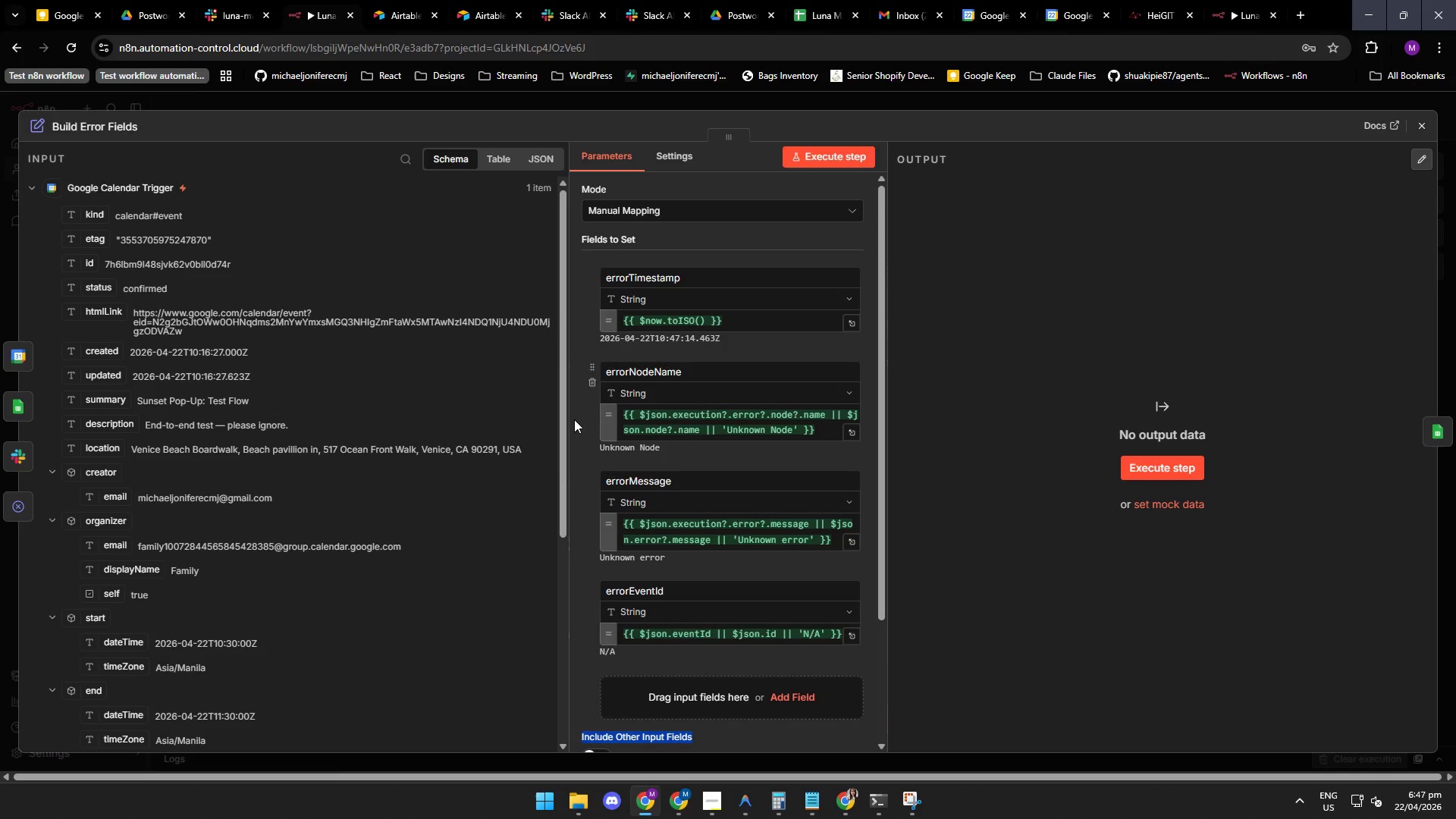 
triple_click([587, 606])
 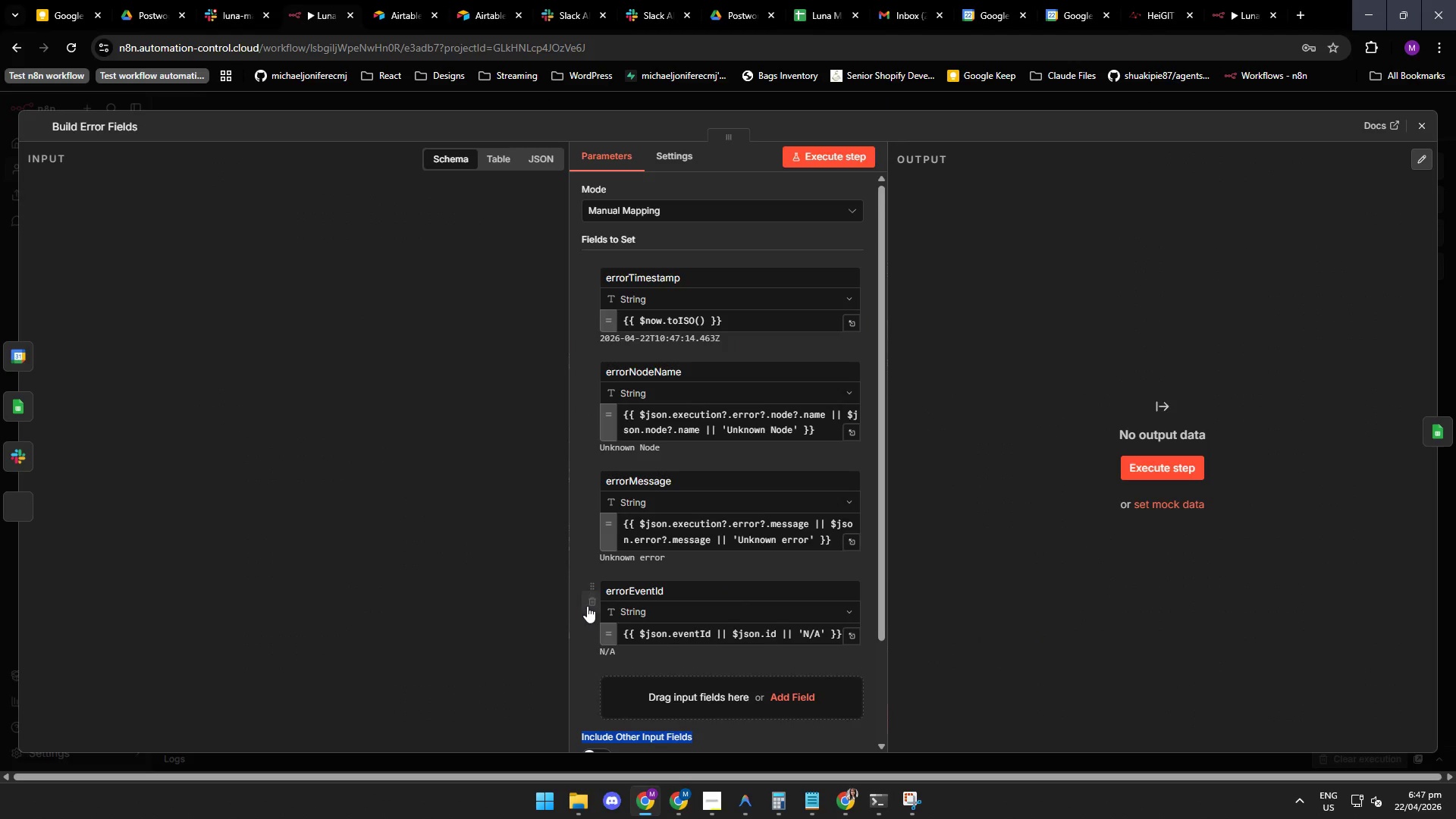 
left_click_drag(start_coordinate=[564, 406], to_coordinate=[565, 444])
 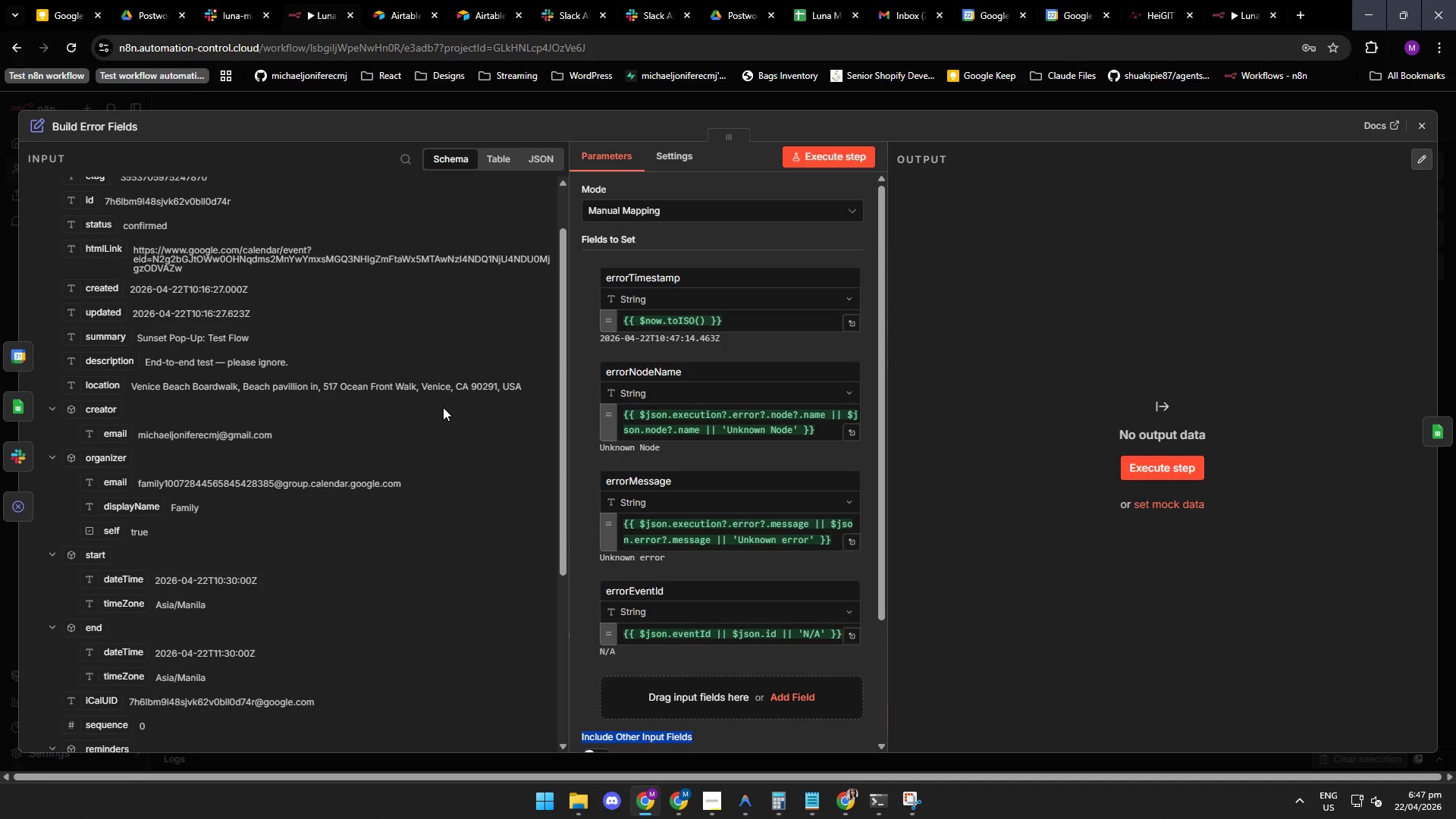 
wait(9.03)
 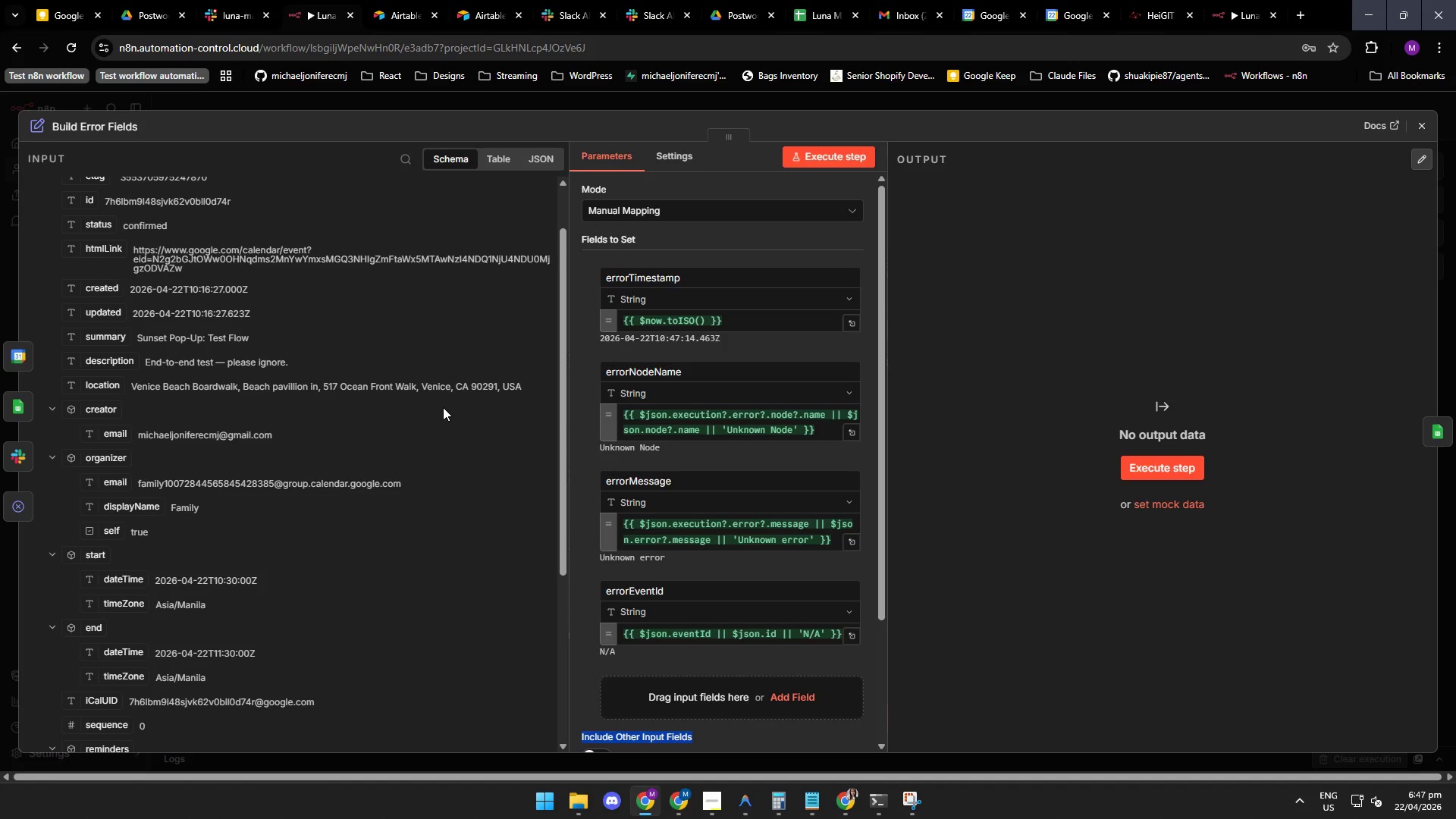 
left_click([715, 799])